 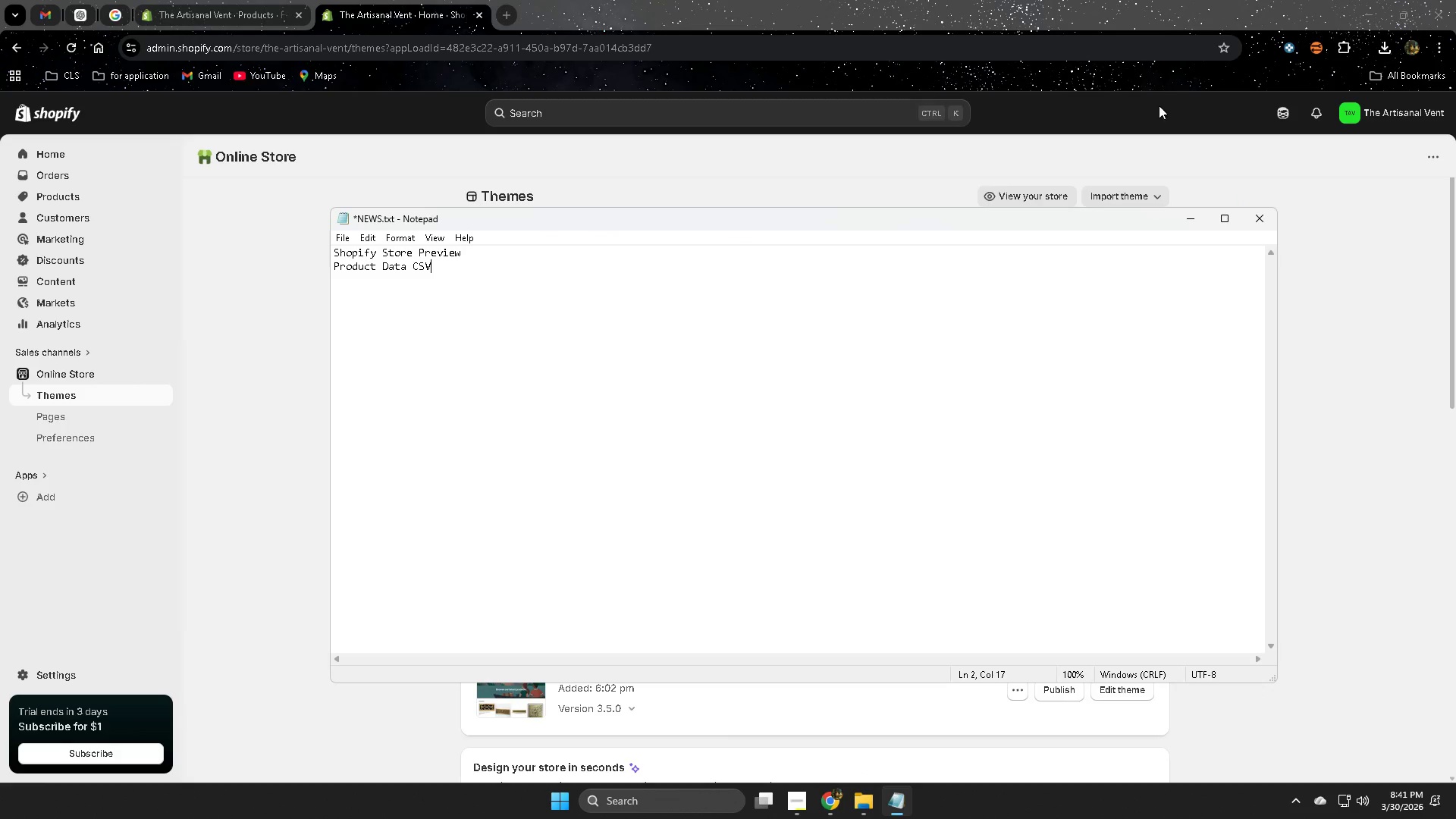 
left_click([473, 341])
 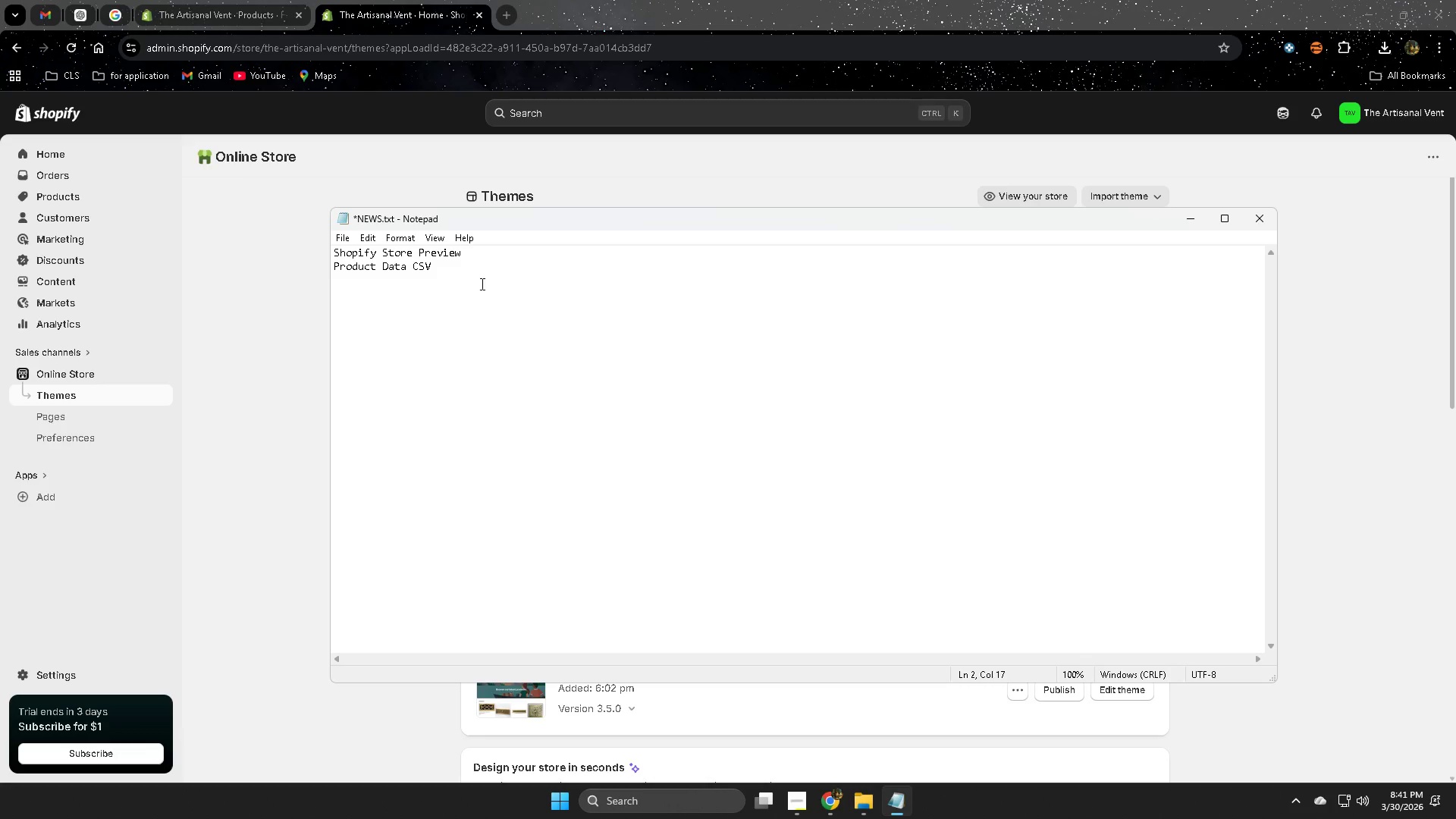 
left_click([479, 278])
 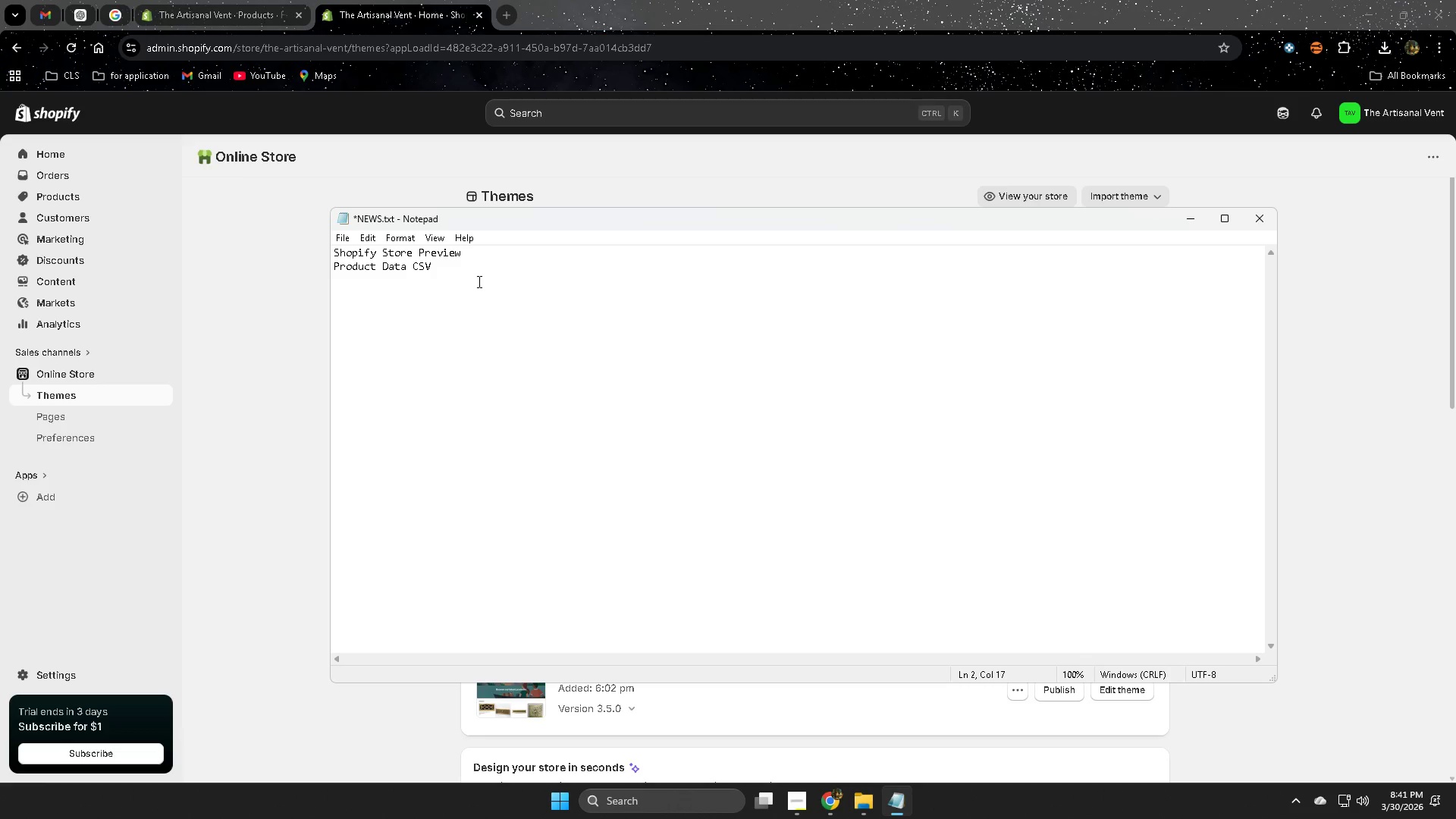 
key(Enter)
 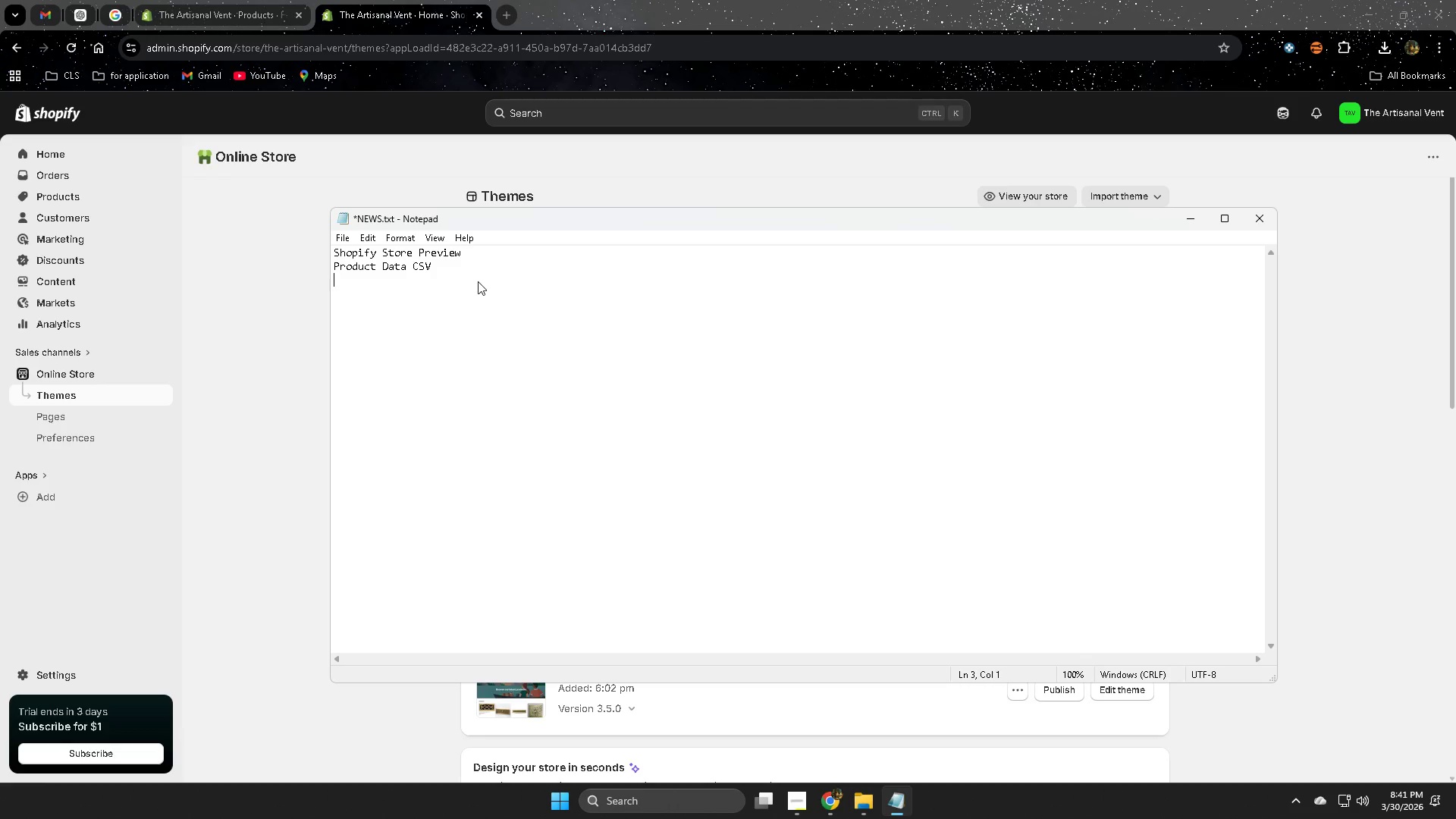 
key(Control+ControlLeft)
 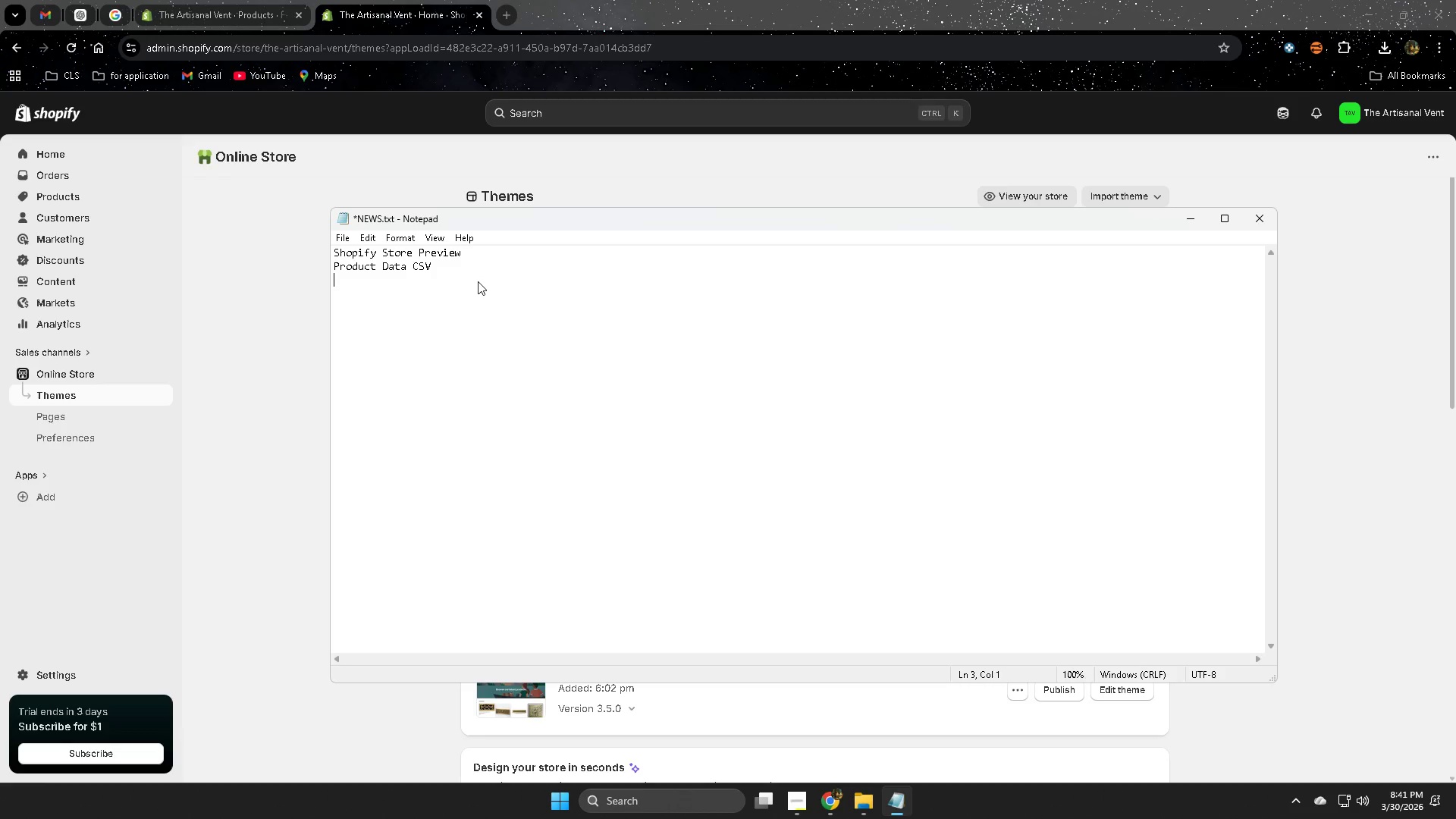 
key(Control+V)
 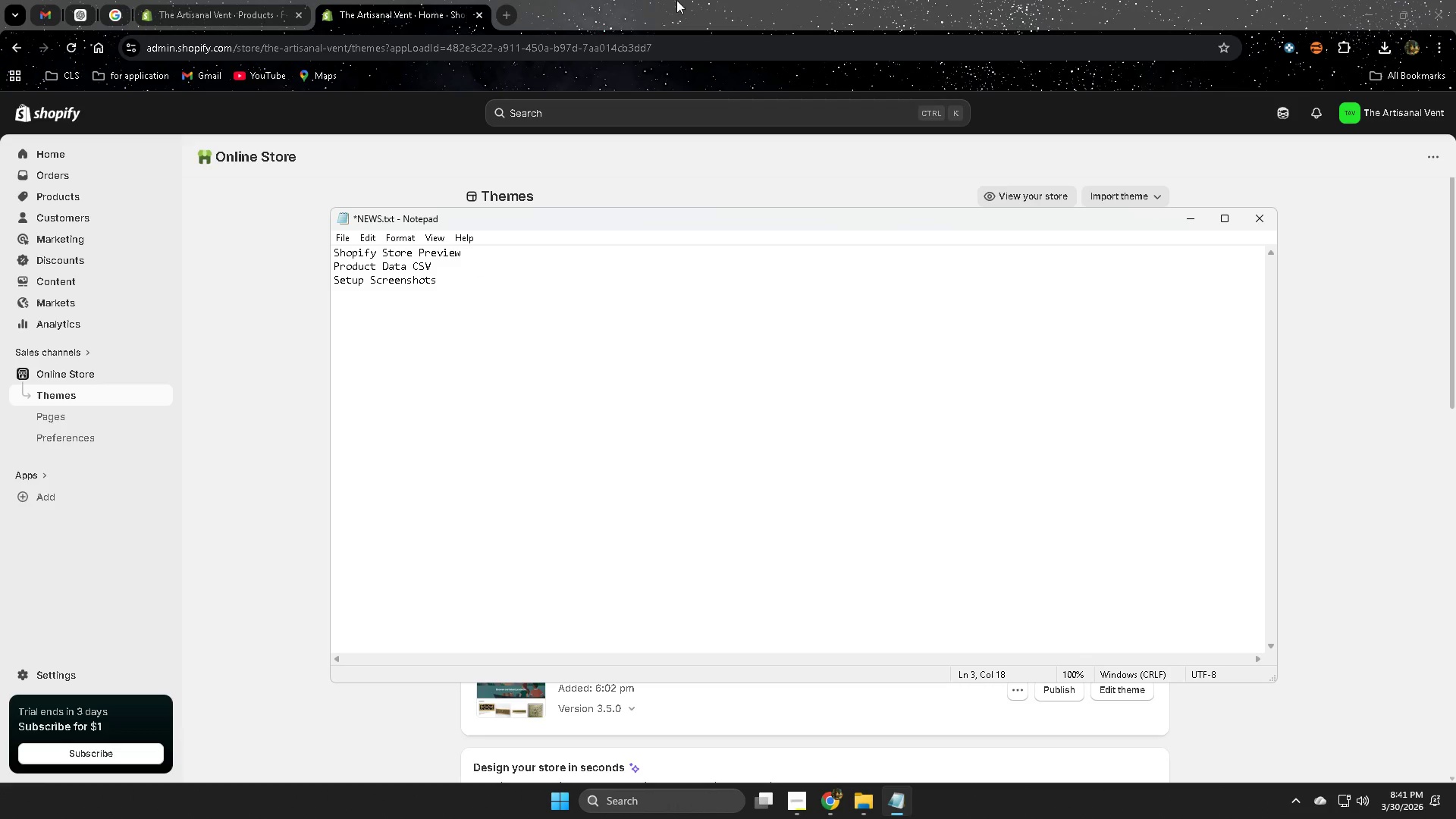 
left_click([684, 0])
 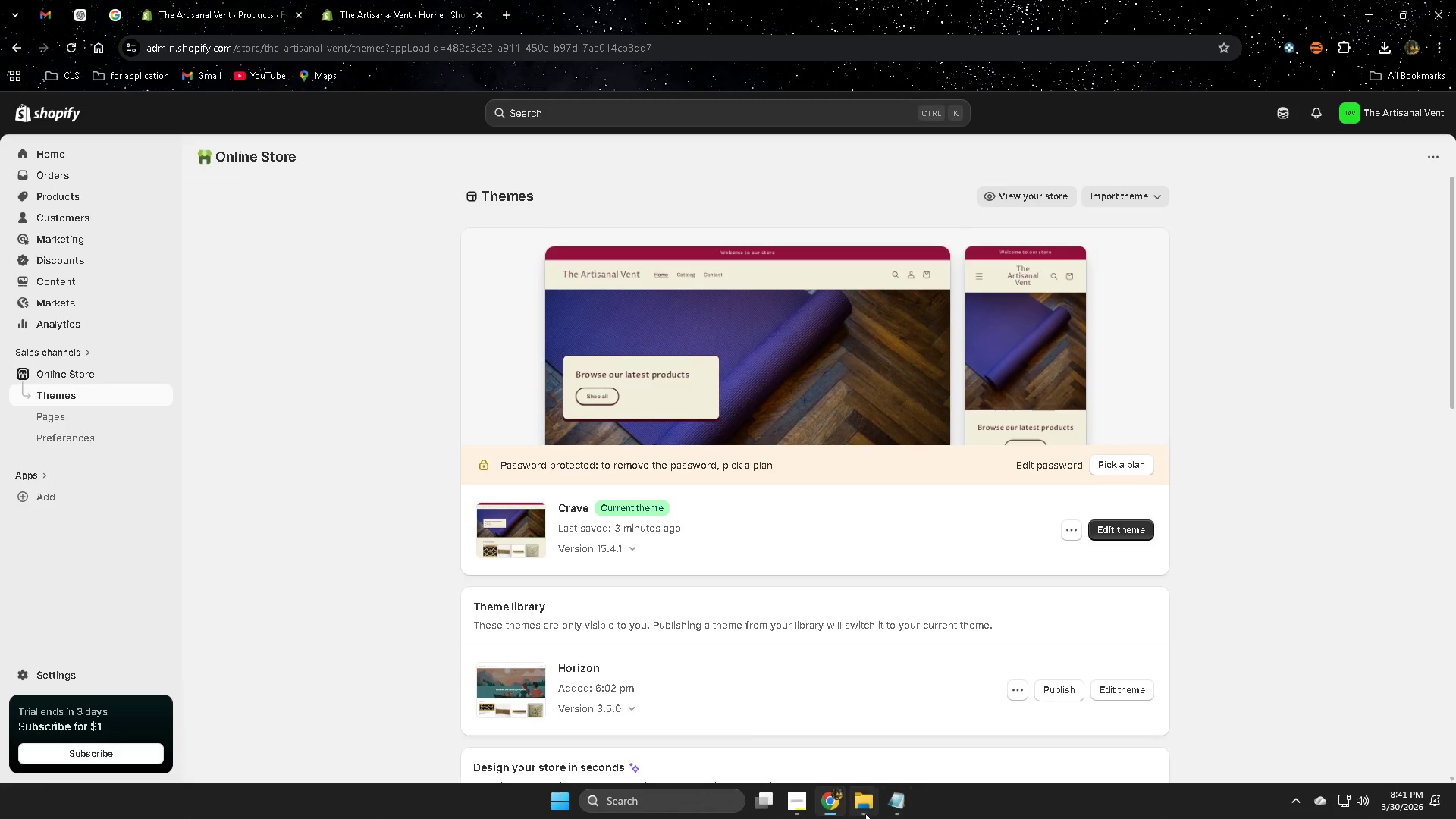 
left_click([789, 795])
 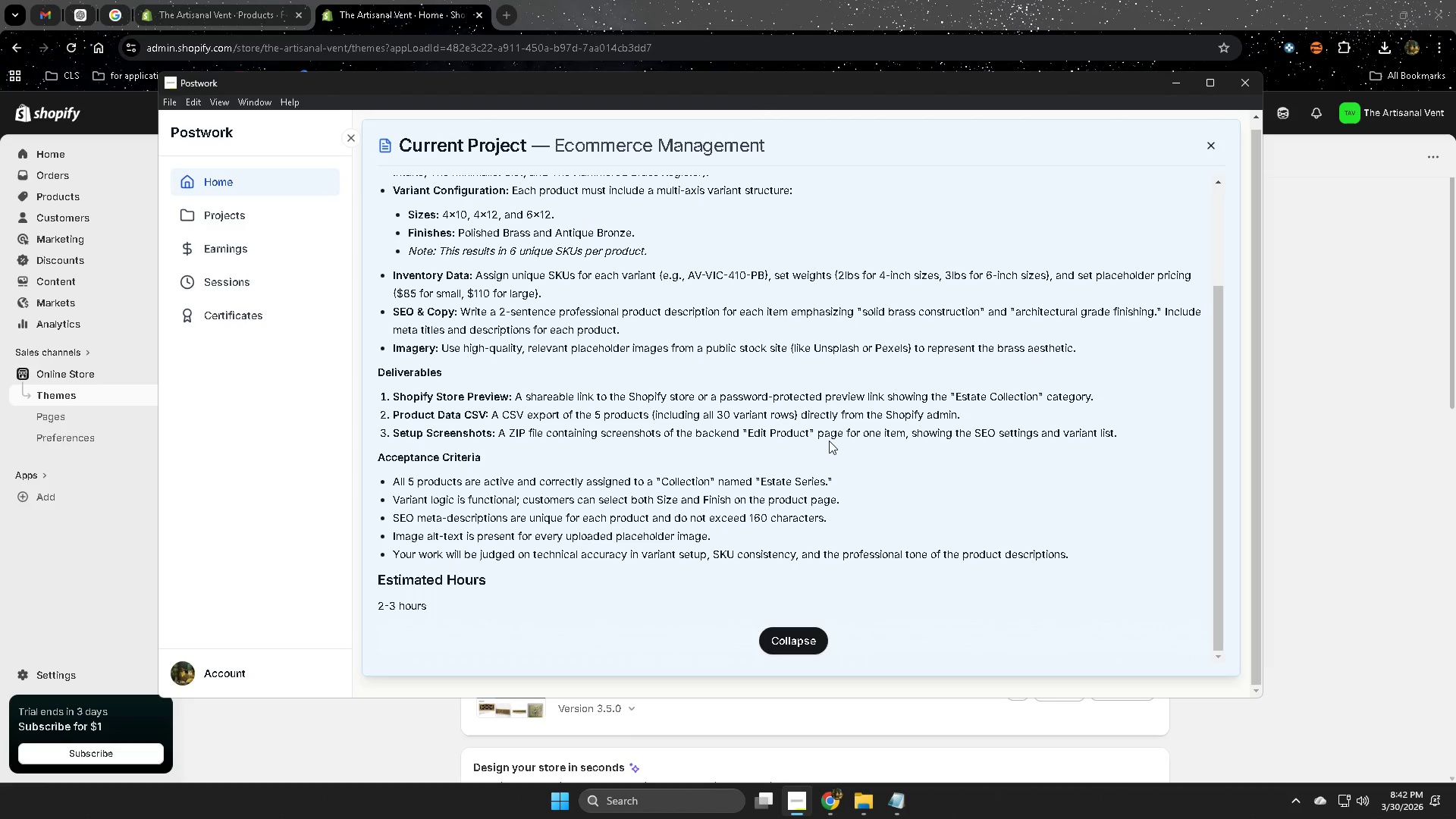 
wait(18.2)
 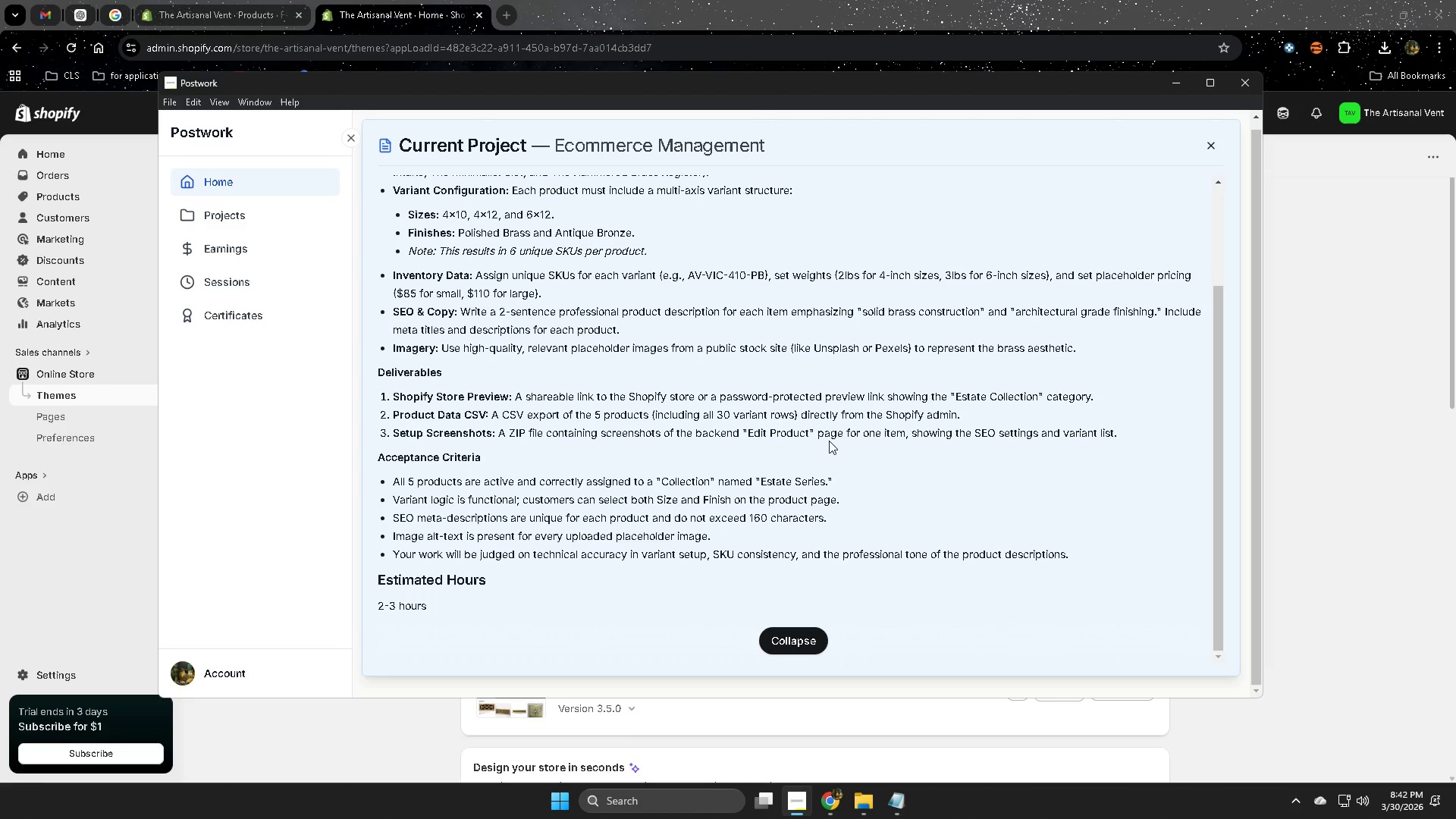 
left_click([70, 196])
 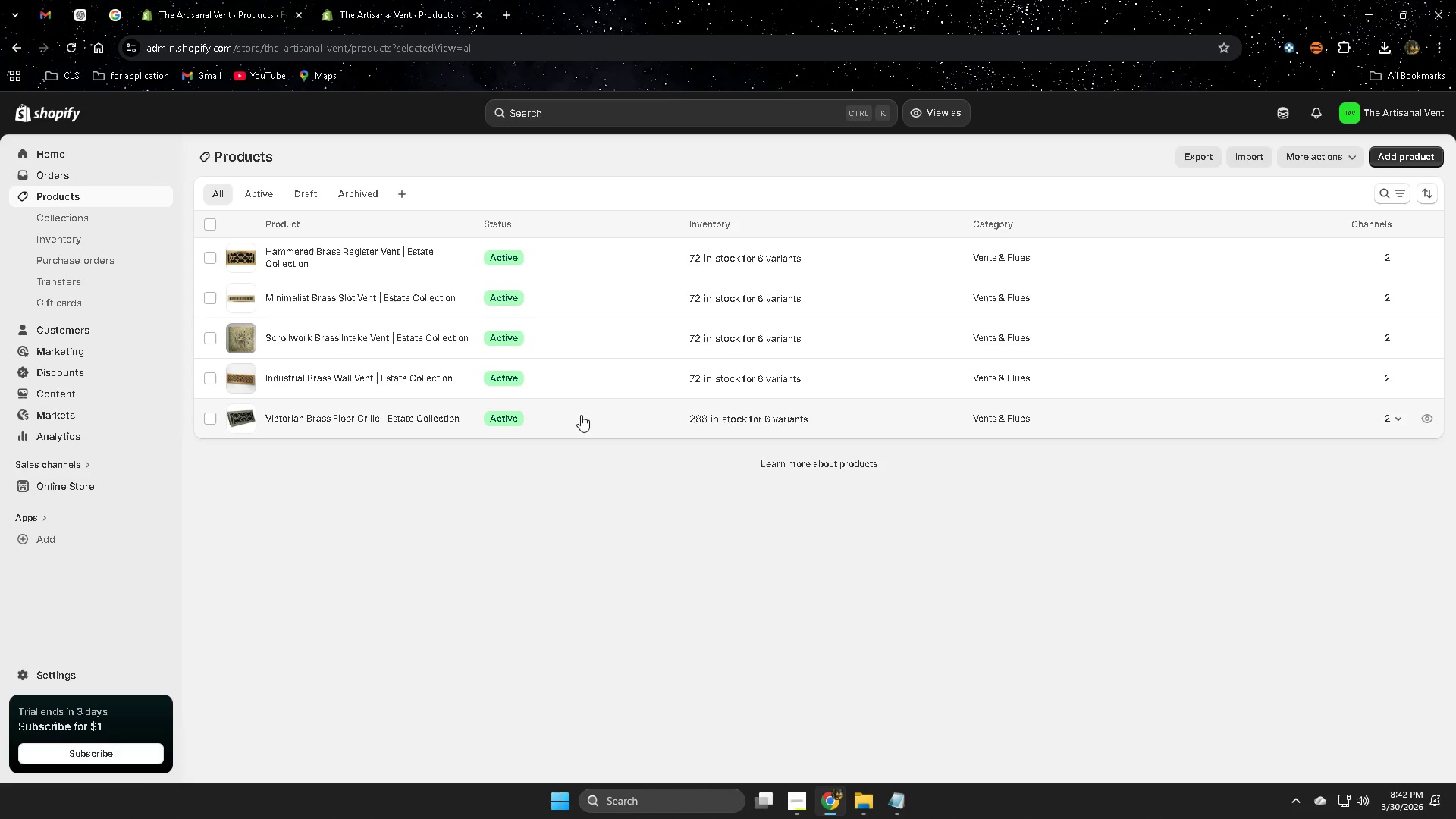 
wait(5.36)
 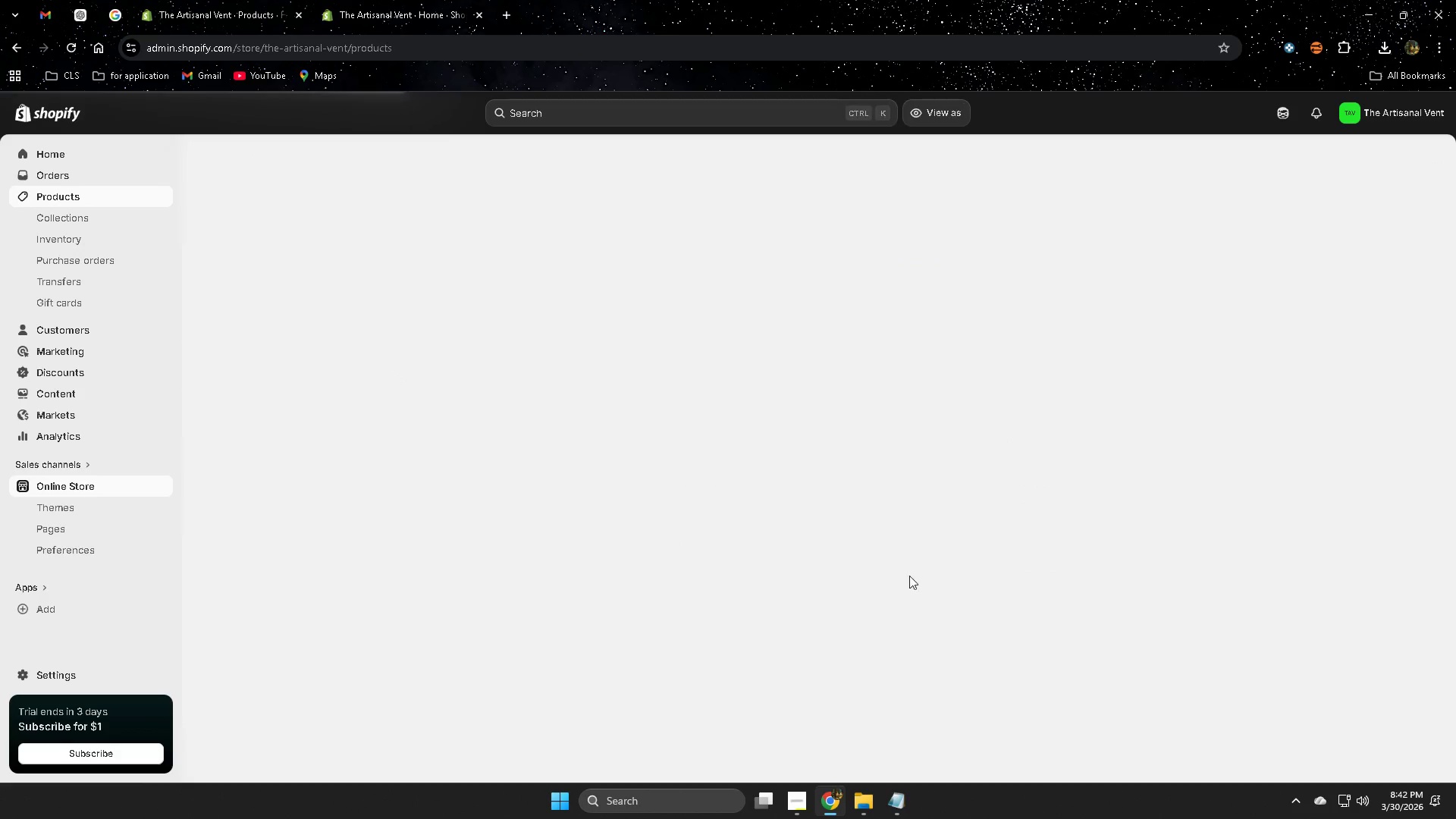 
left_click([575, 300])
 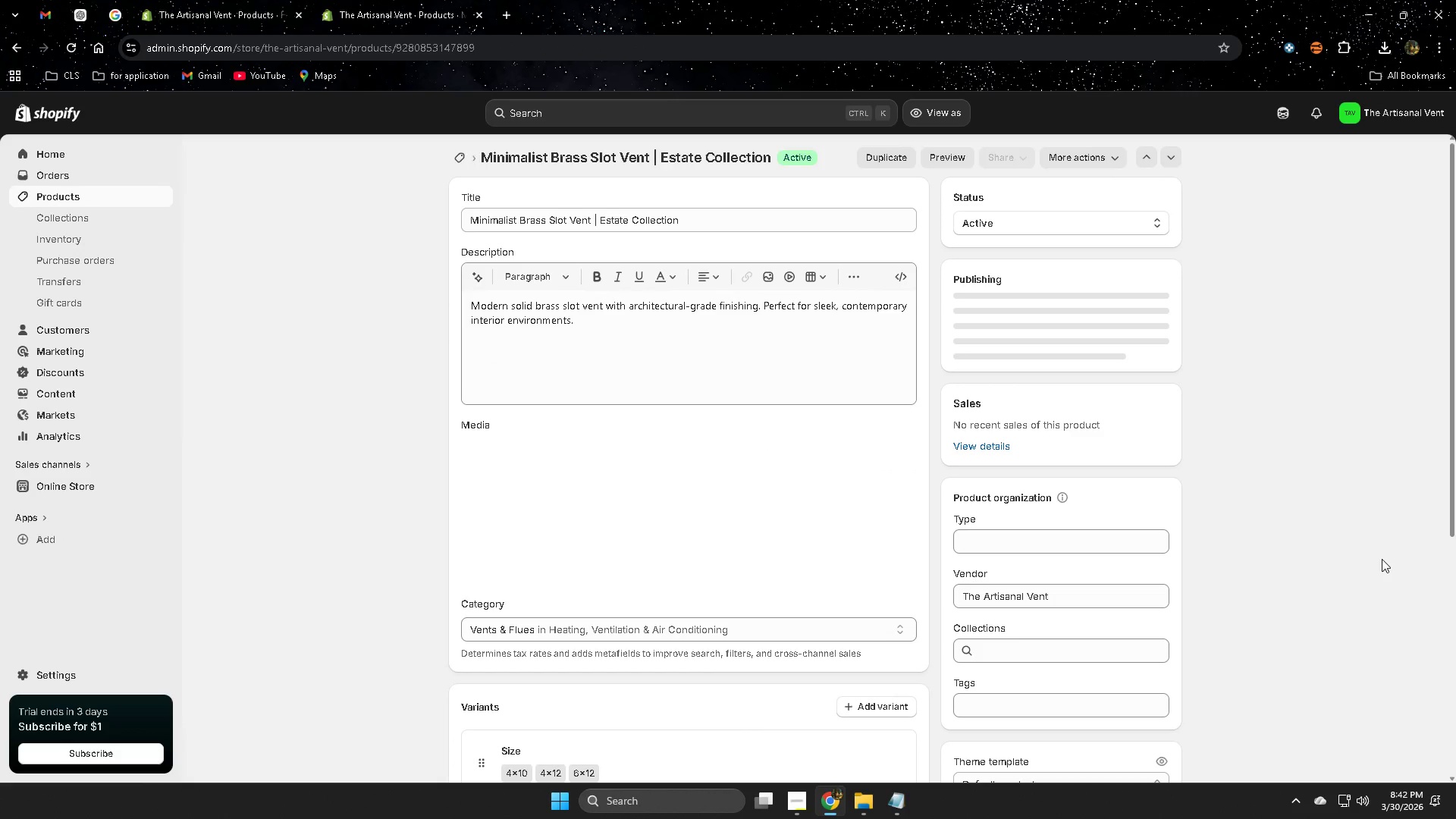 
scroll: coordinate [888, 522], scroll_direction: down, amount: 9.0
 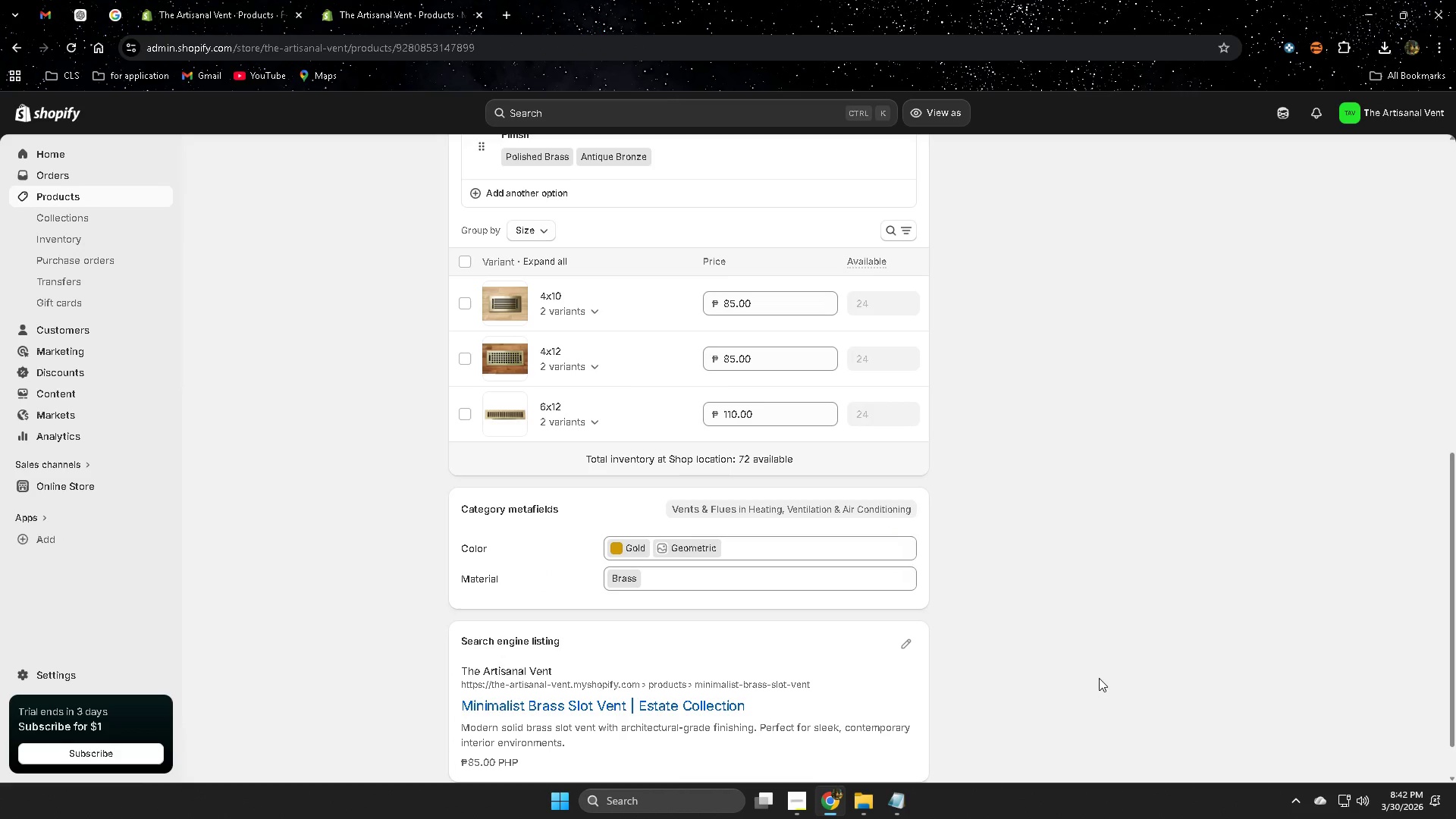 
scroll: coordinate [1099, 678], scroll_direction: none, amount: 0.0
 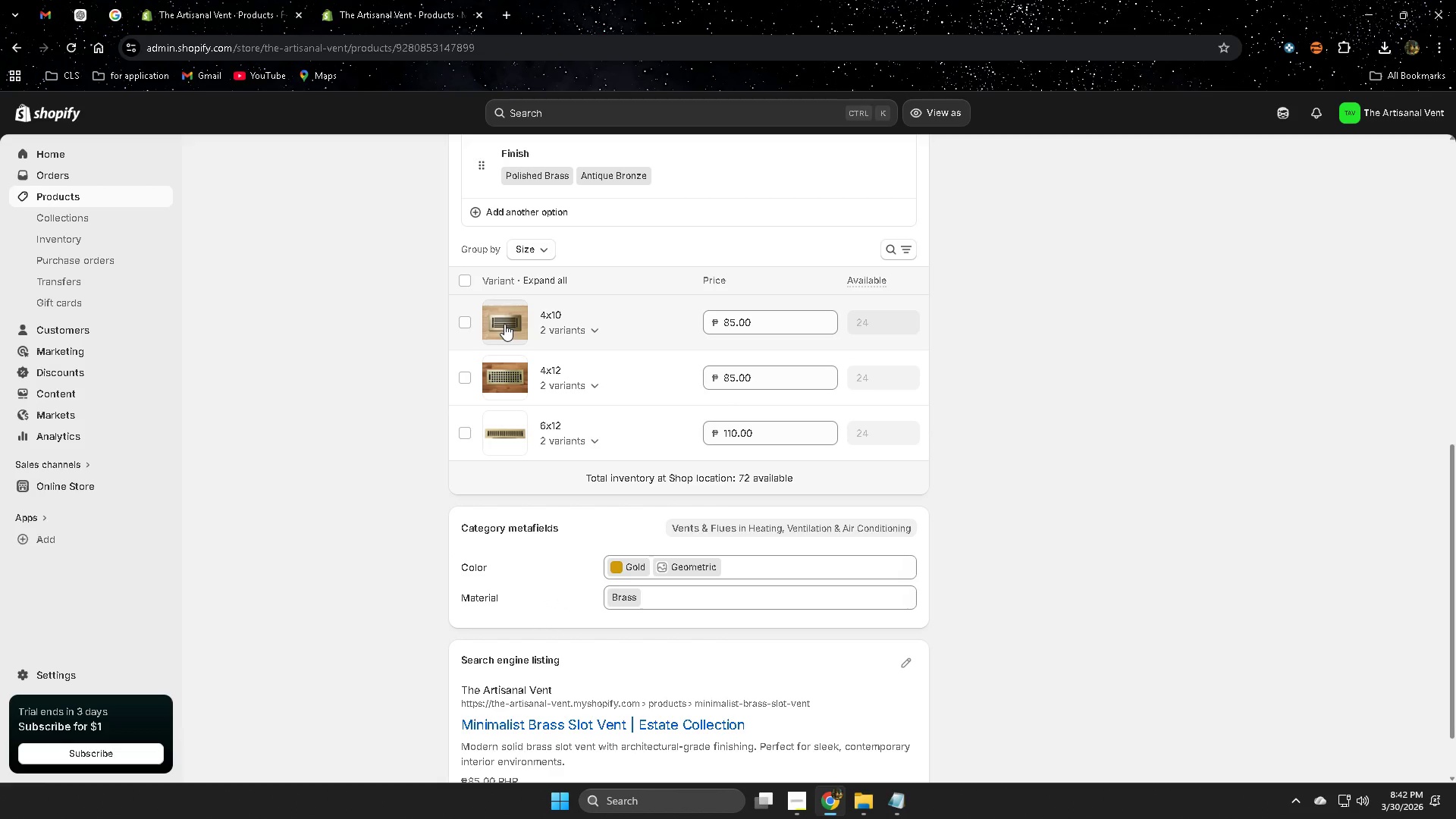 
left_click([598, 332])
 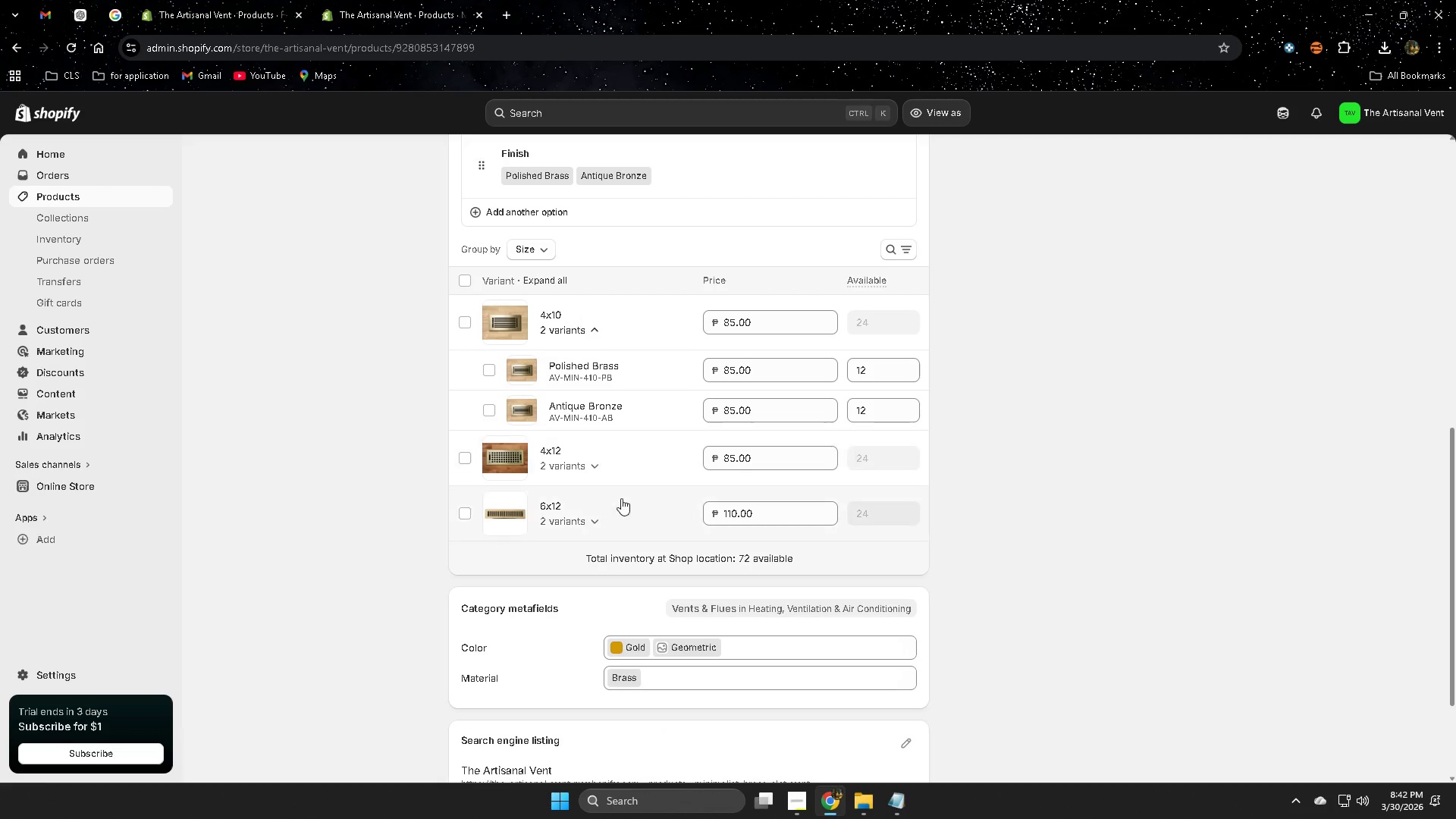 
left_click_drag(start_coordinate=[595, 461], to_coordinate=[594, 466])
 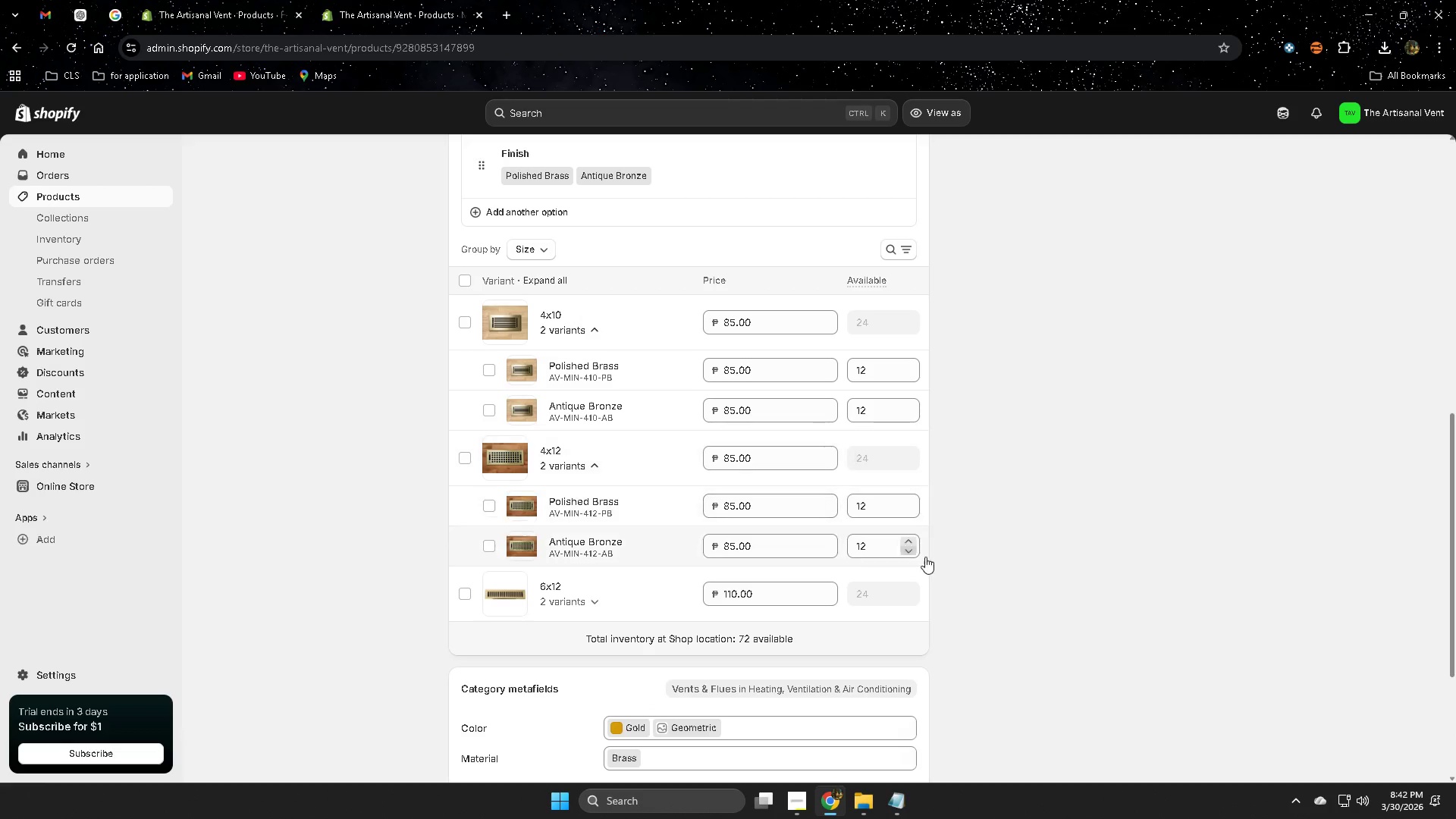 
scroll: coordinate [960, 573], scroll_direction: down, amount: 2.0
 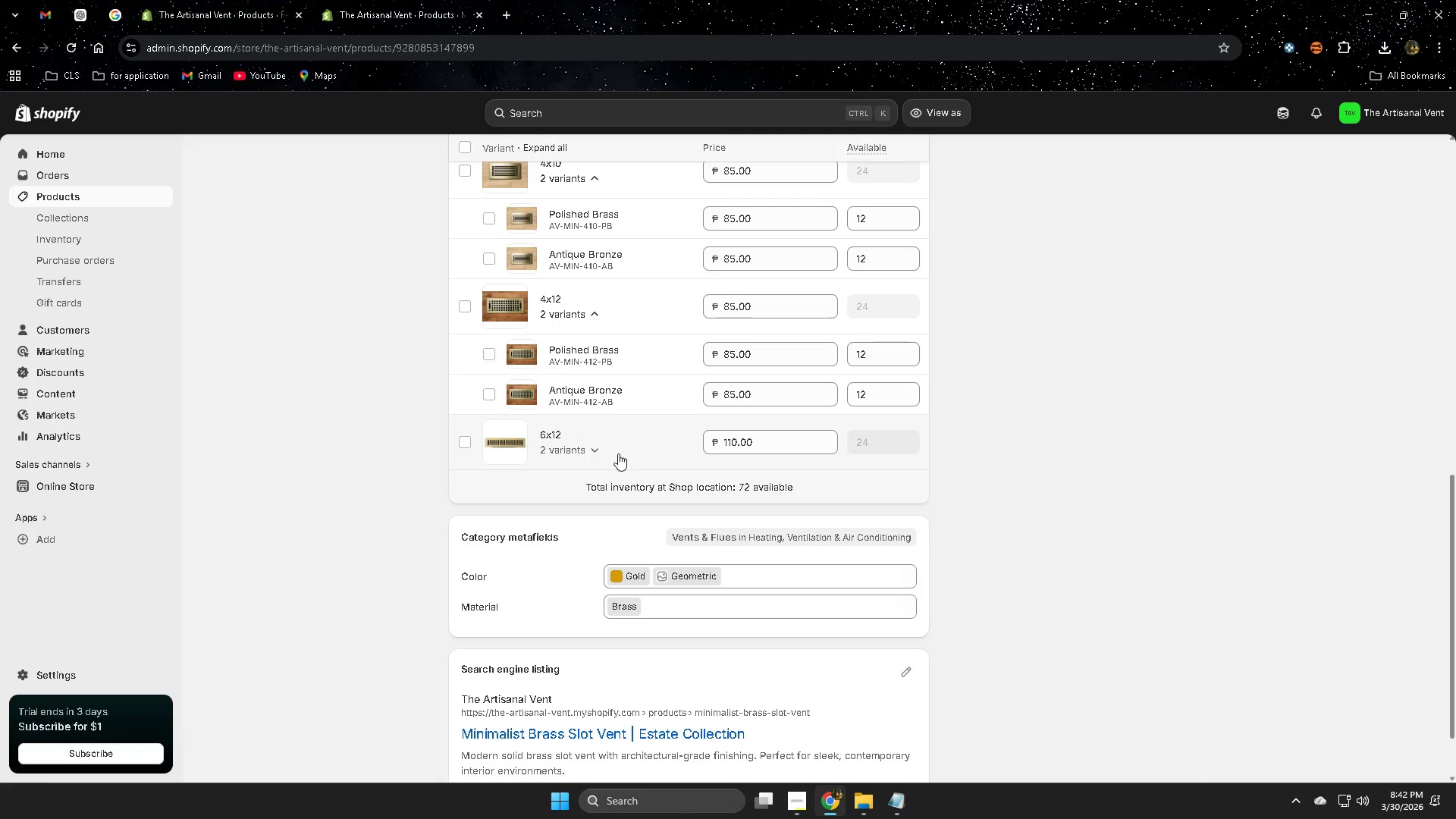 
left_click([594, 449])
 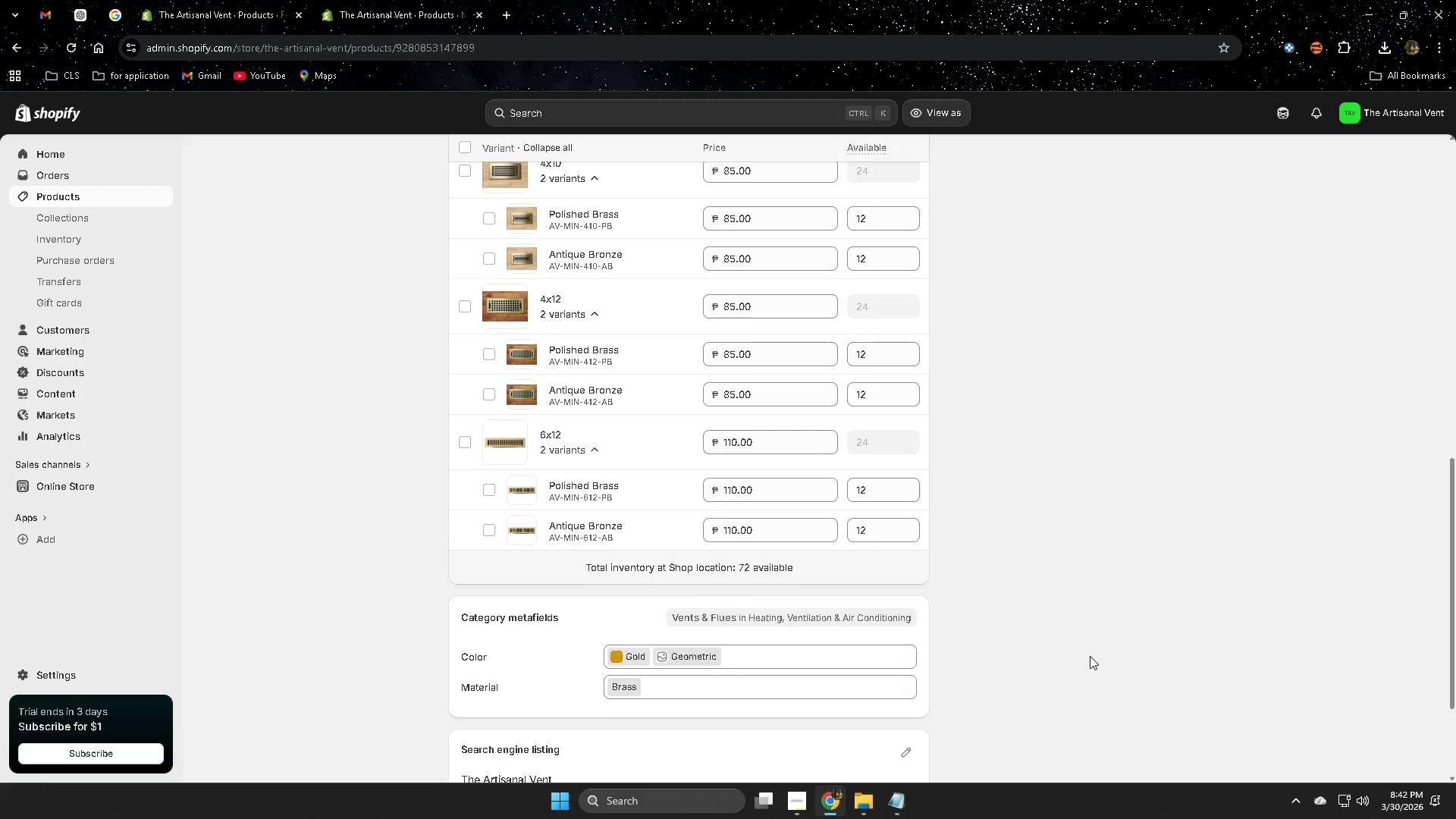 
scroll: coordinate [1099, 647], scroll_direction: up, amount: 2.0
 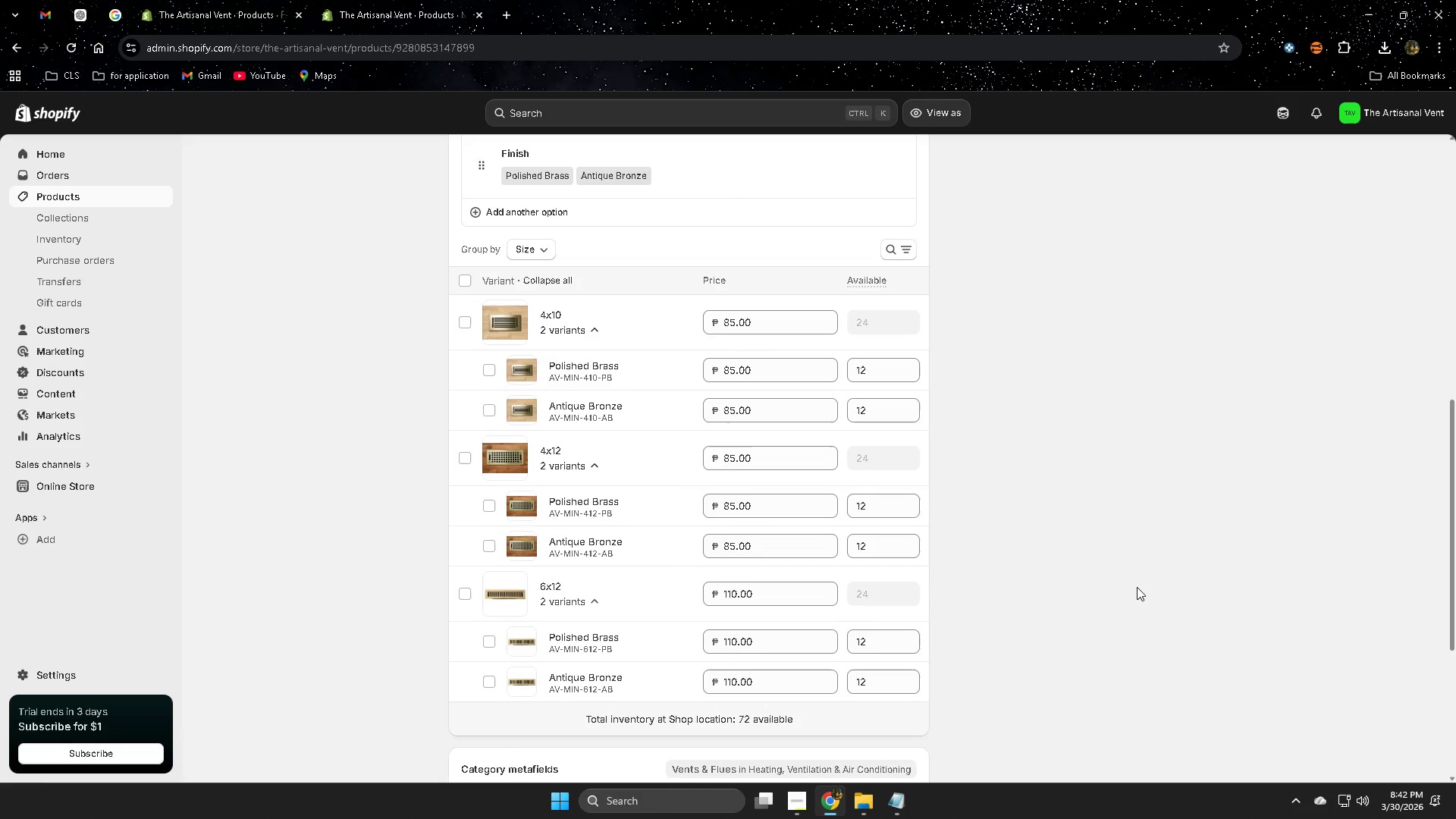 
wait(6.35)
 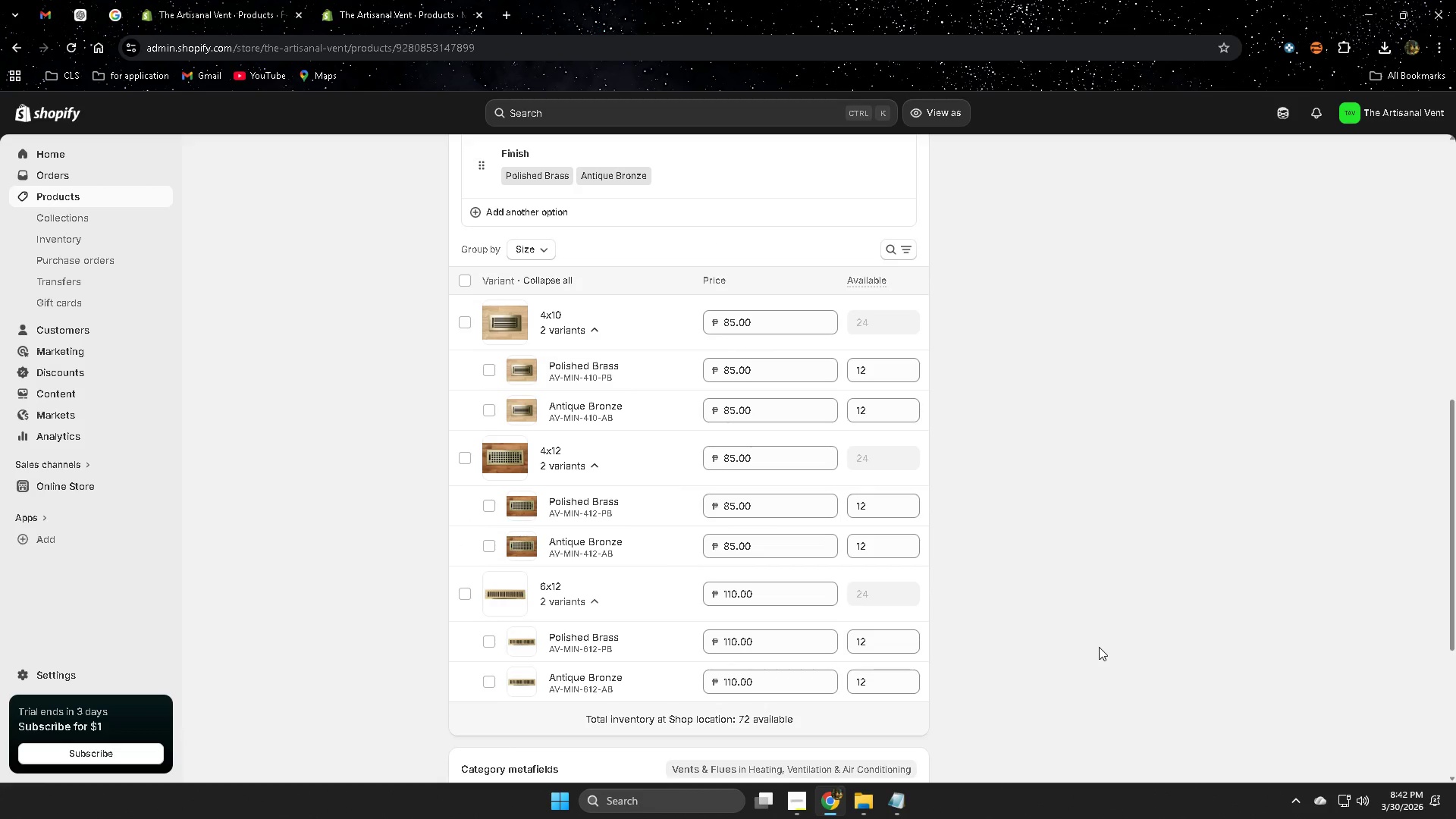 
left_click([1292, 804])
 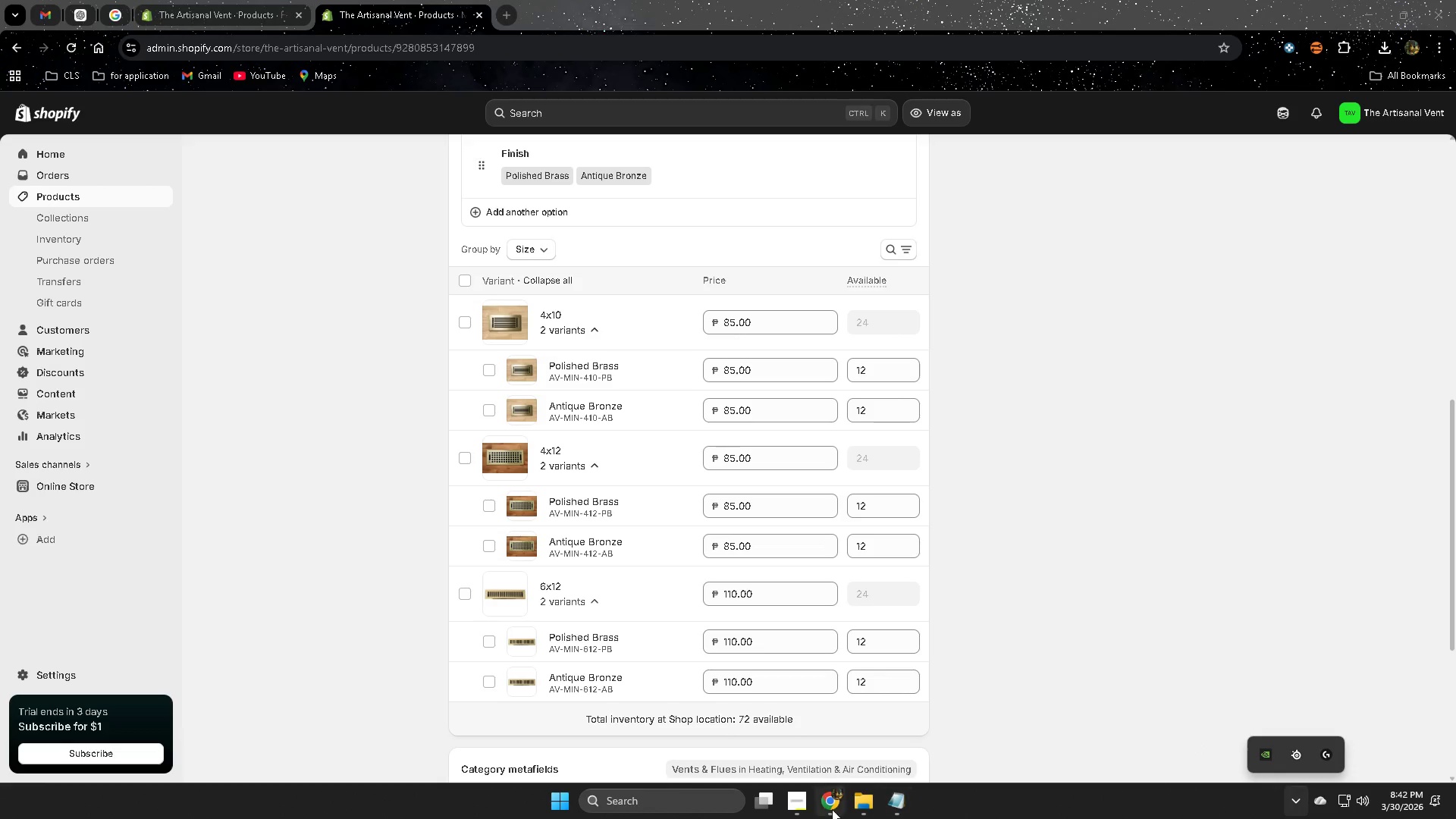 
left_click([633, 799])
 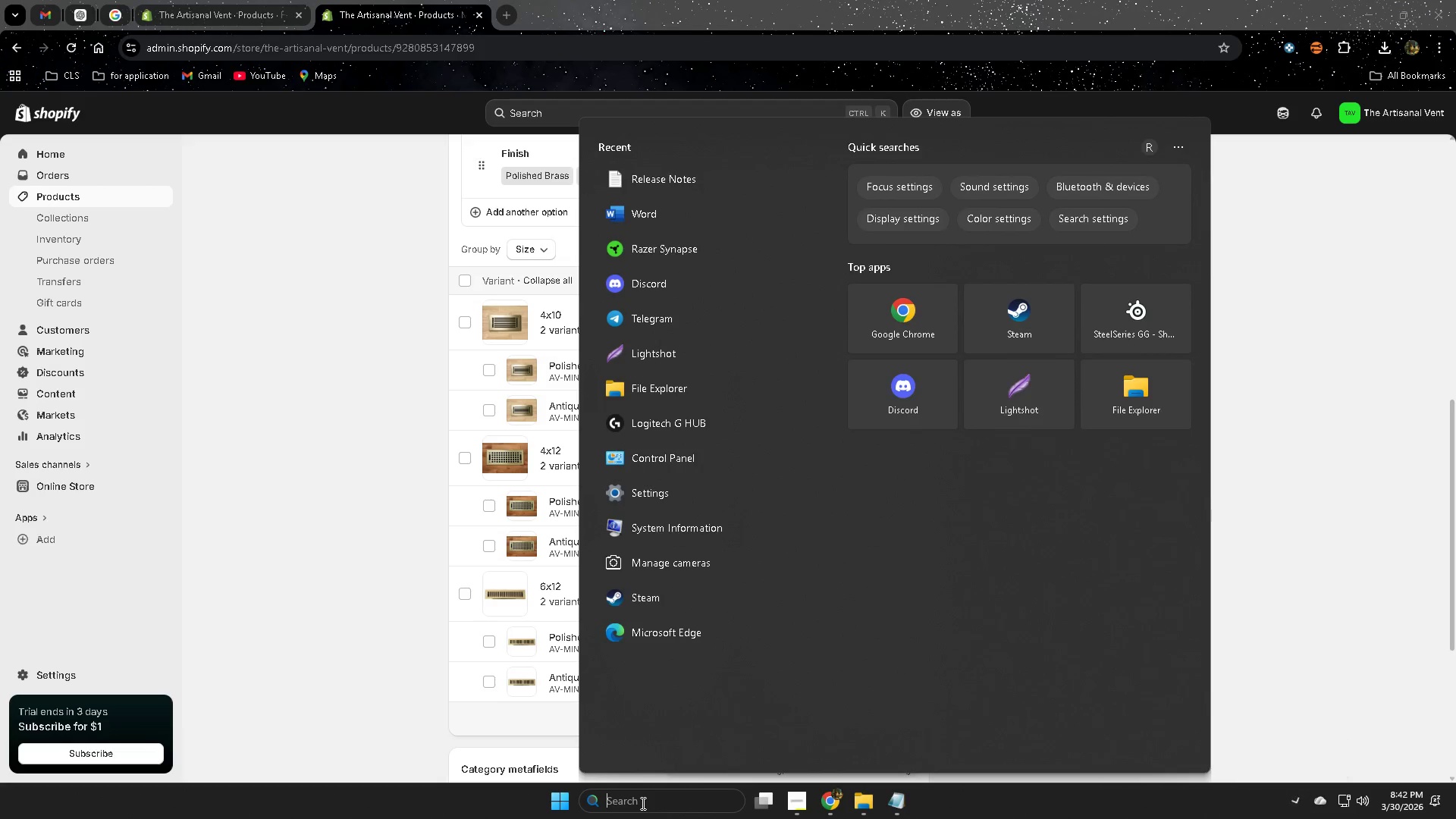 
type(ligh)
 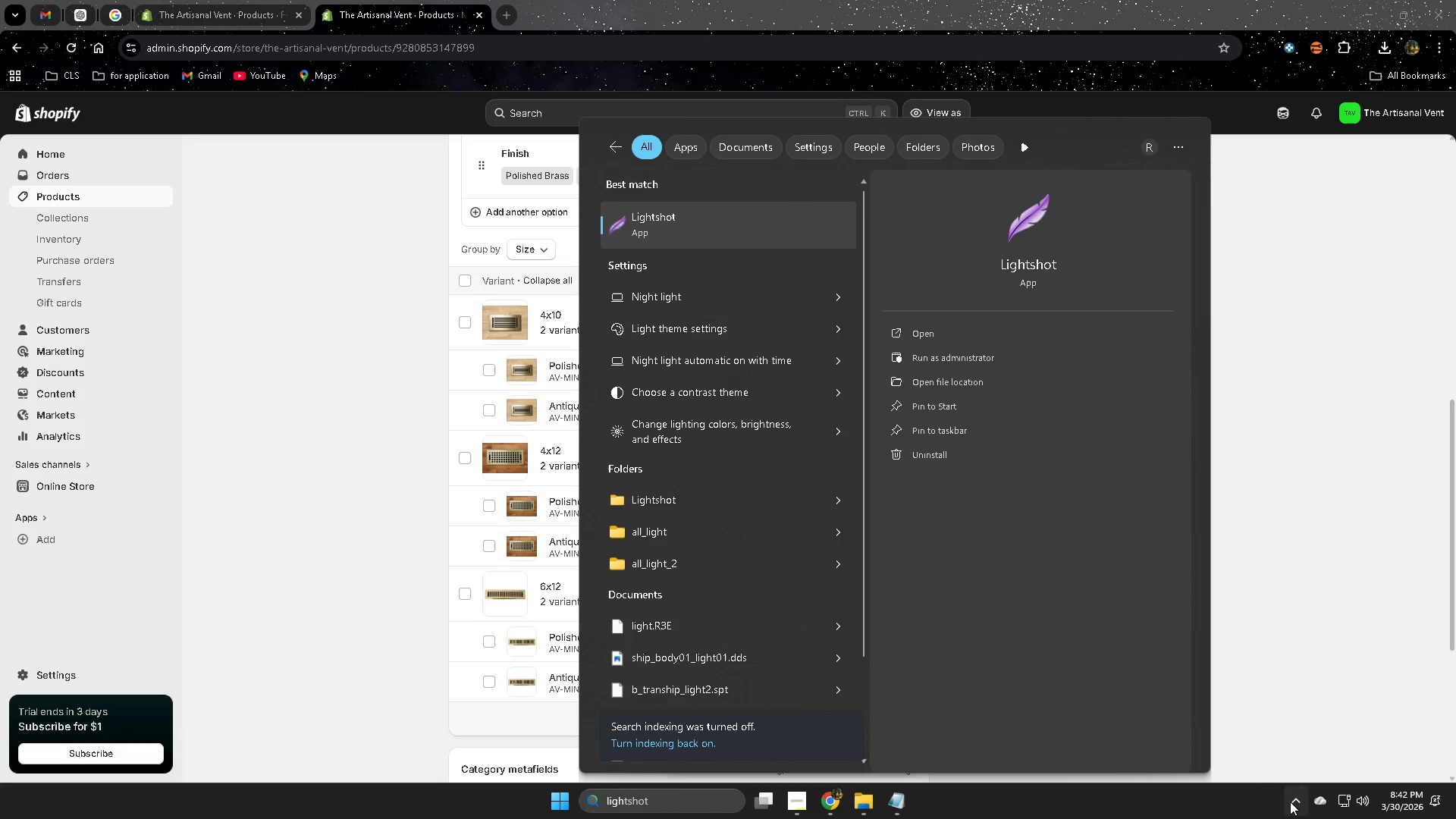 
left_click([751, 240])
 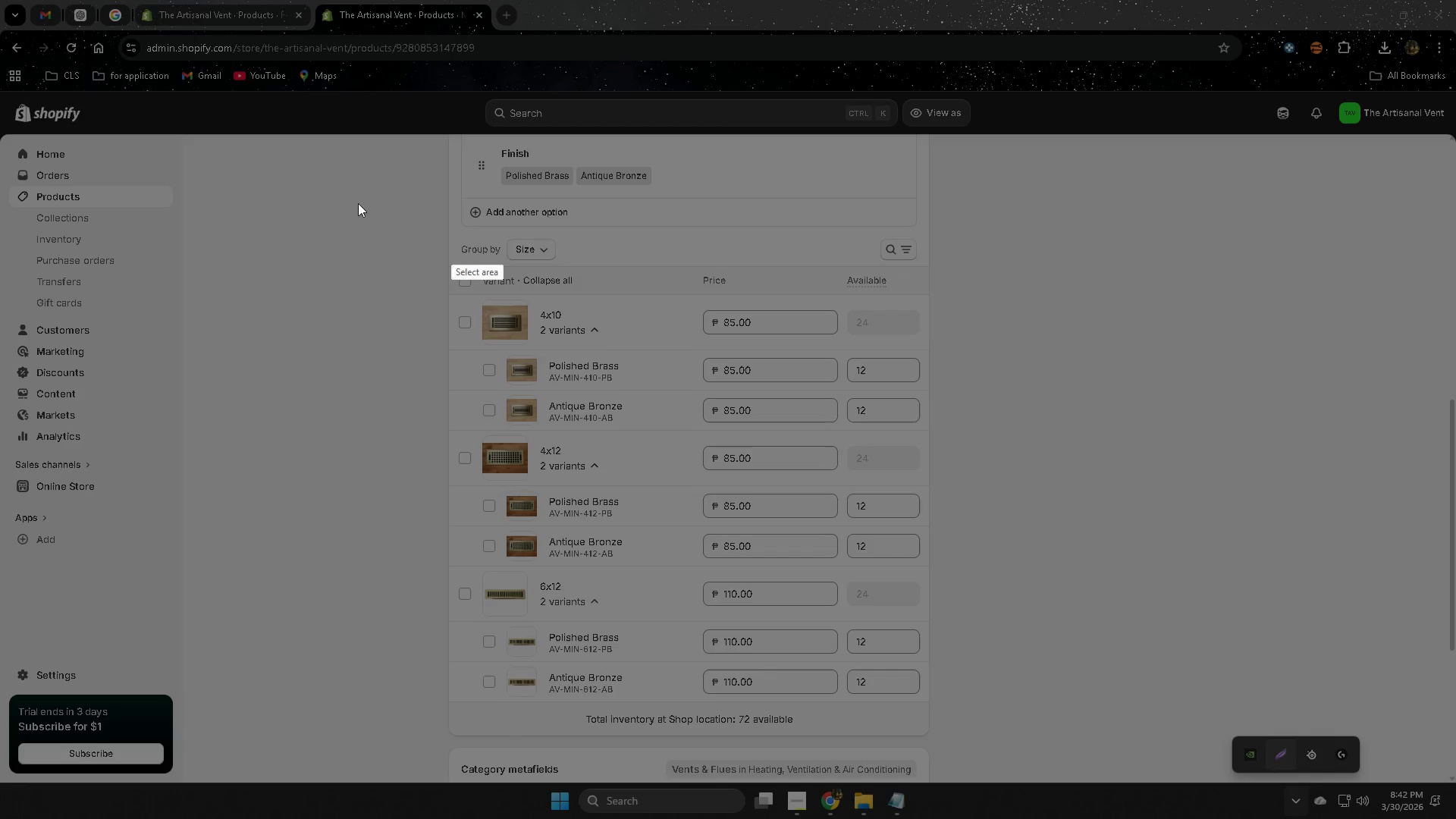 
left_click_drag(start_coordinate=[2, 128], to_coordinate=[1015, 778])
 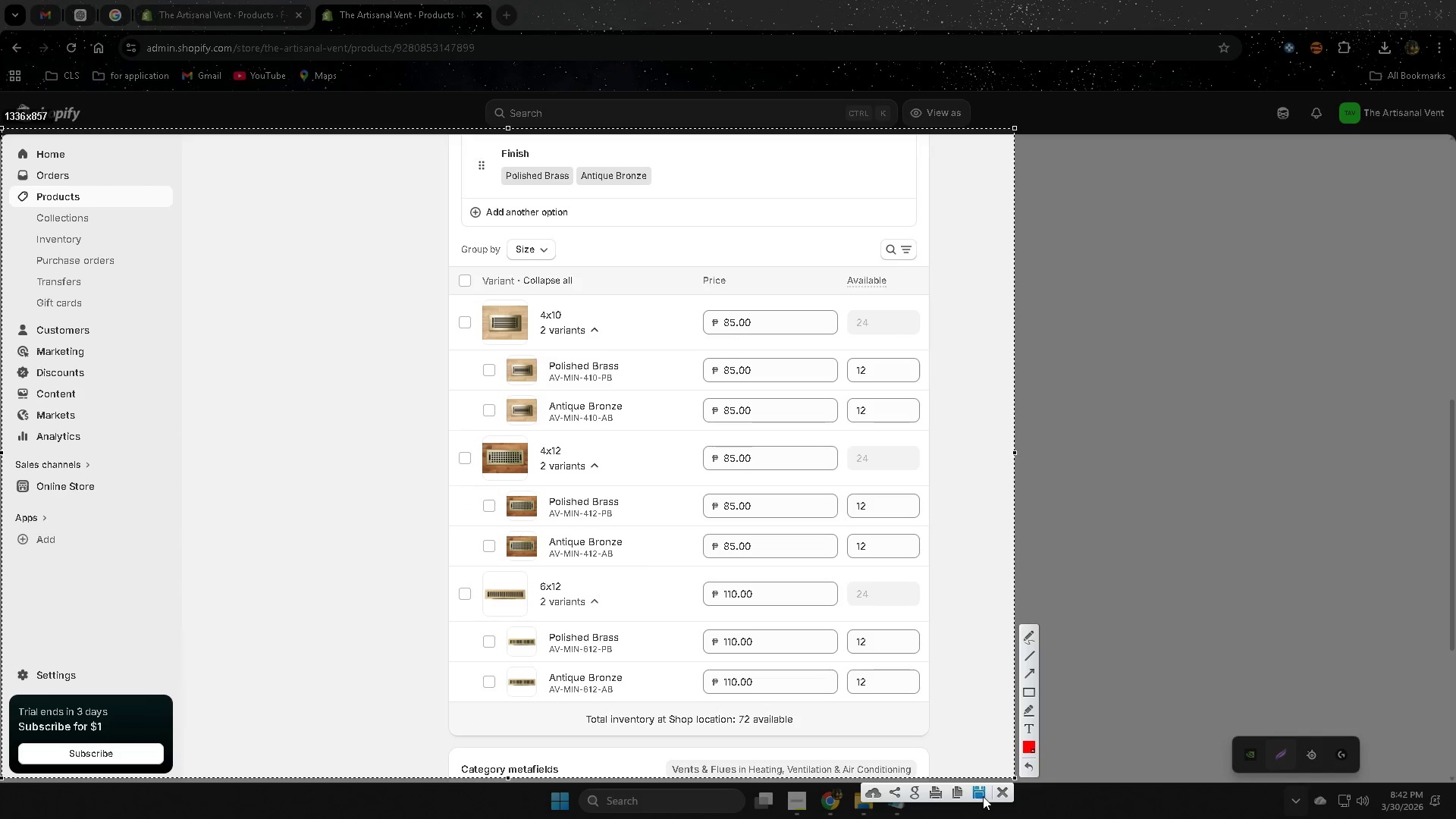 
left_click([984, 795])
 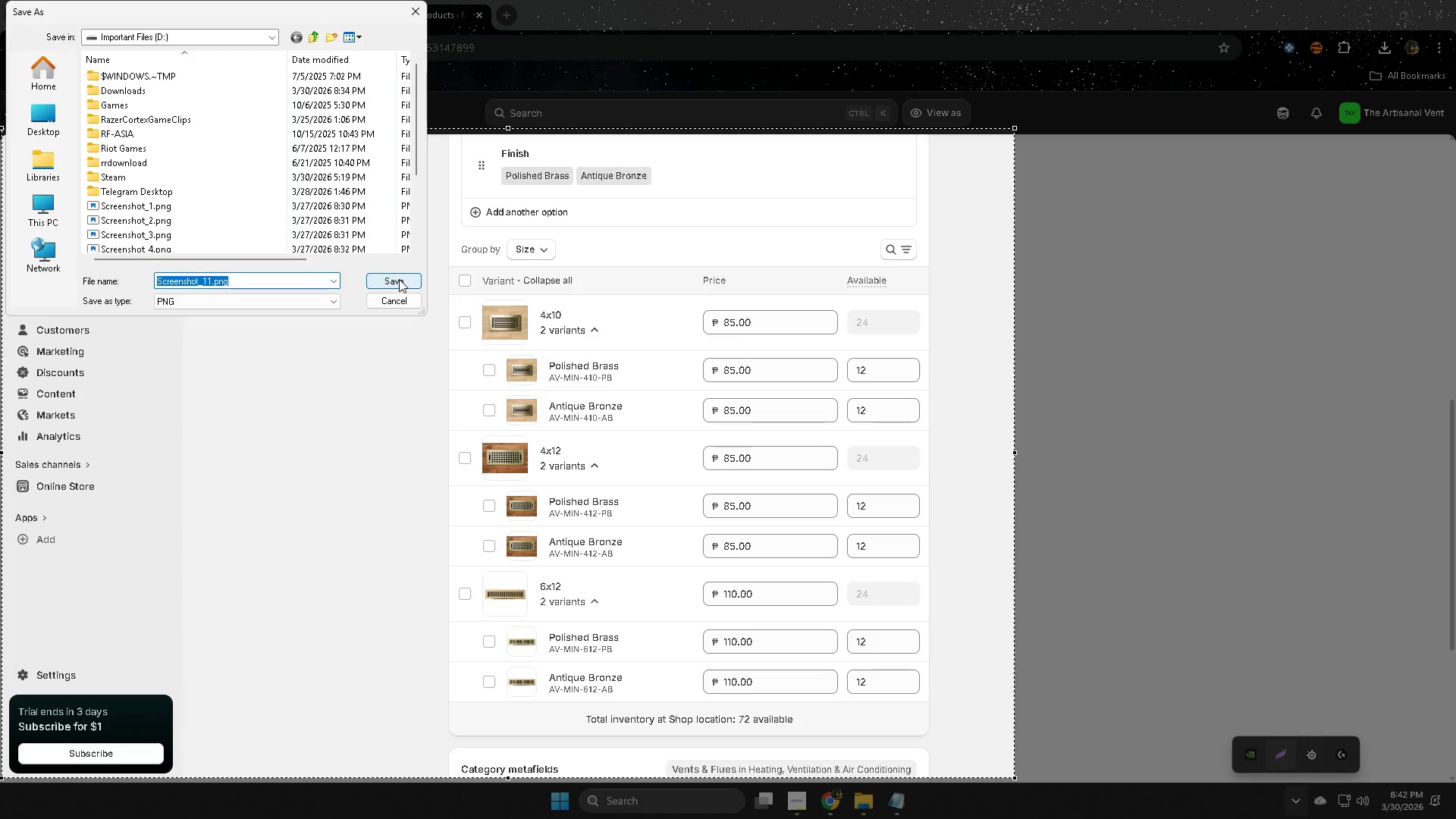 
wait(7.28)
 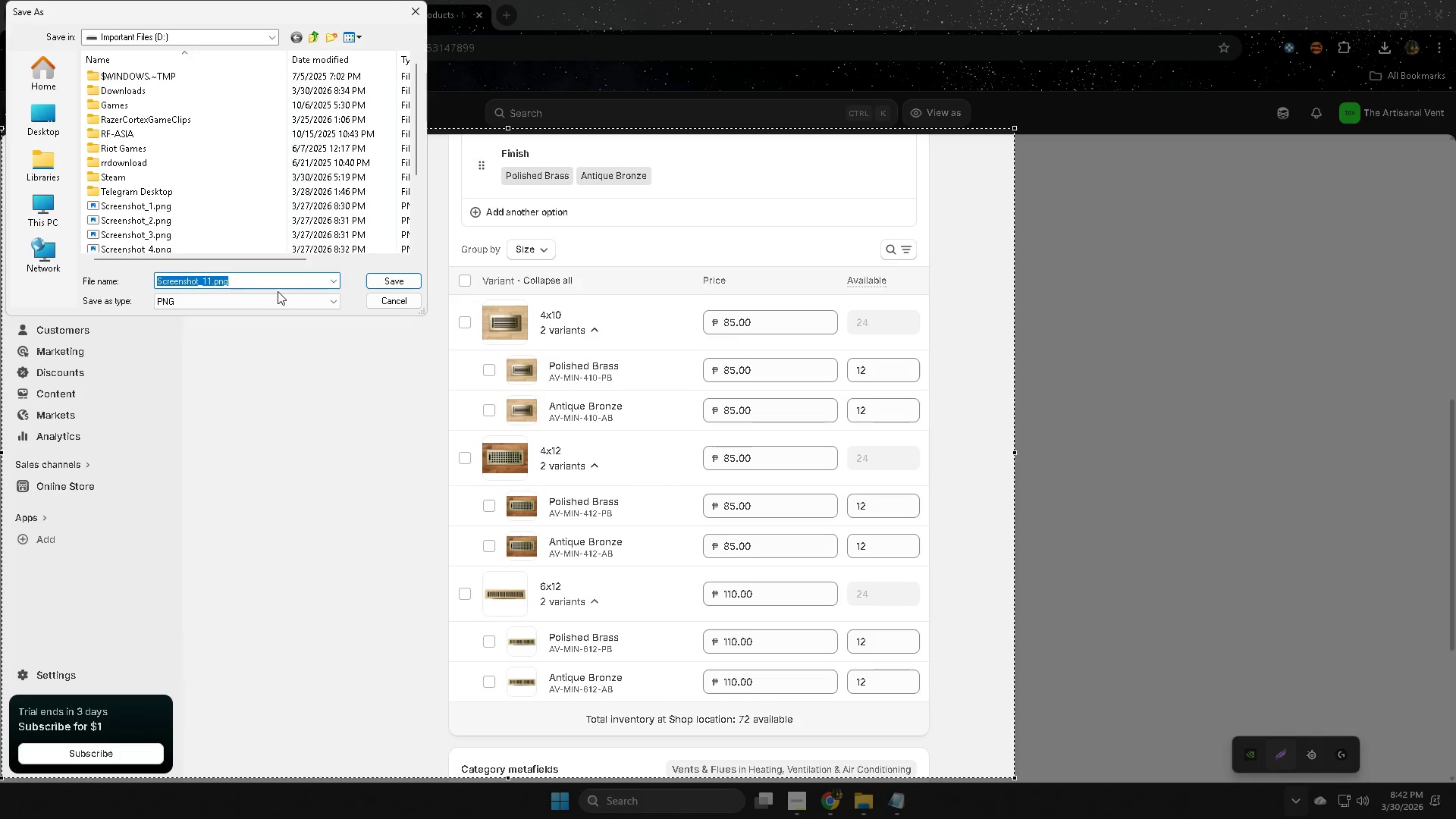 
left_click([400, 285])
 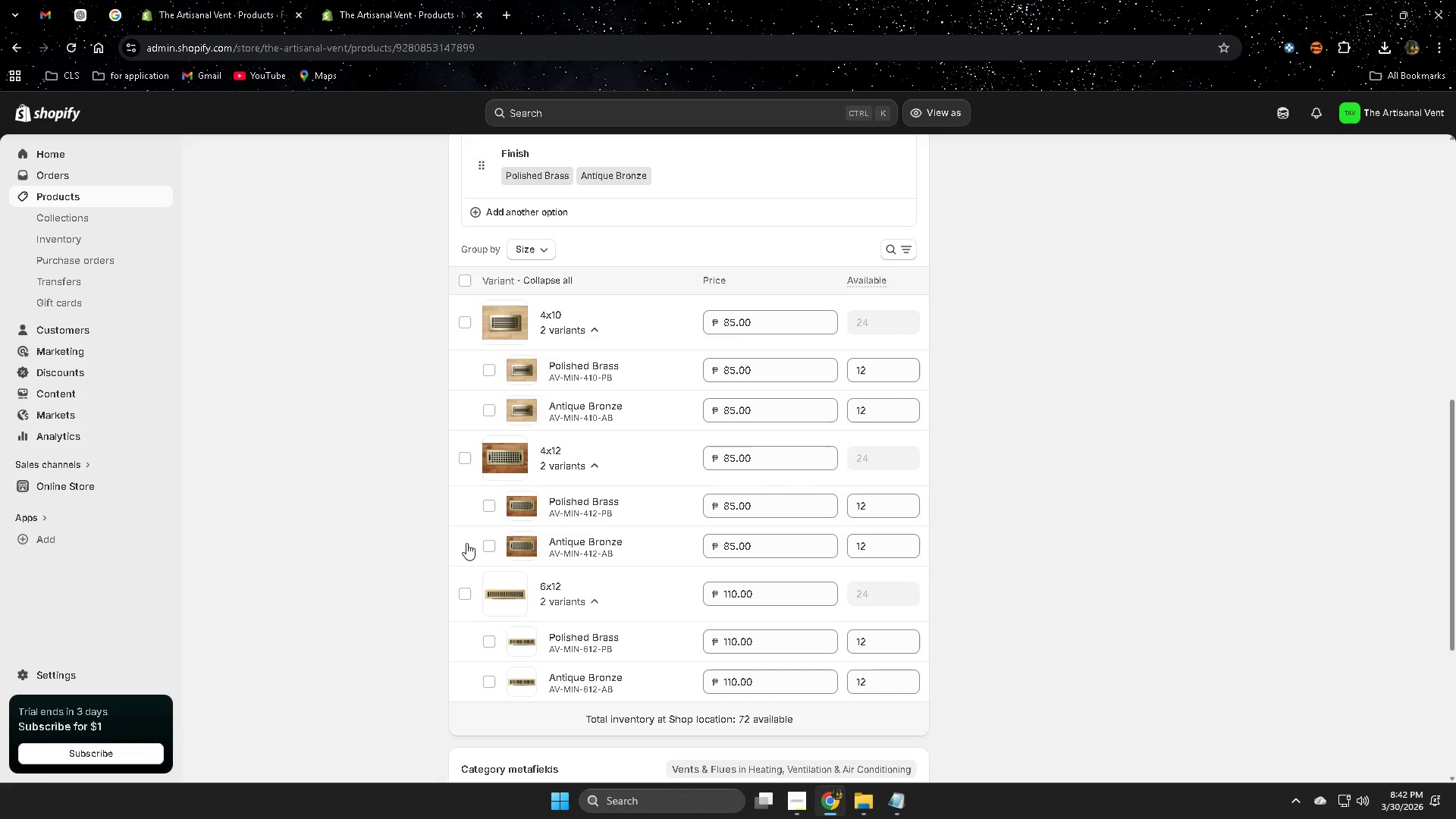 
scroll: coordinate [858, 582], scroll_direction: down, amount: 8.0
 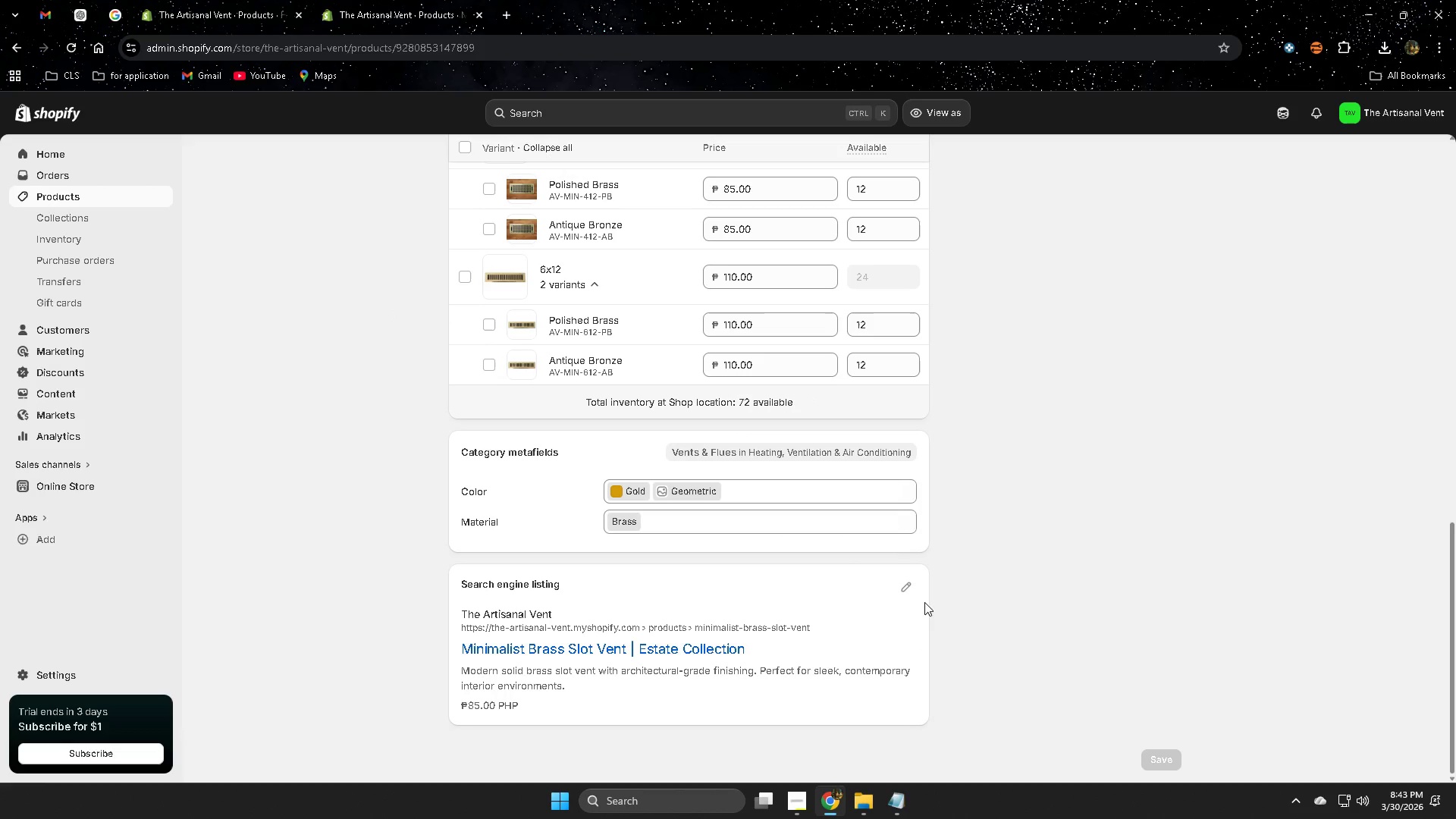 
left_click([909, 585])
 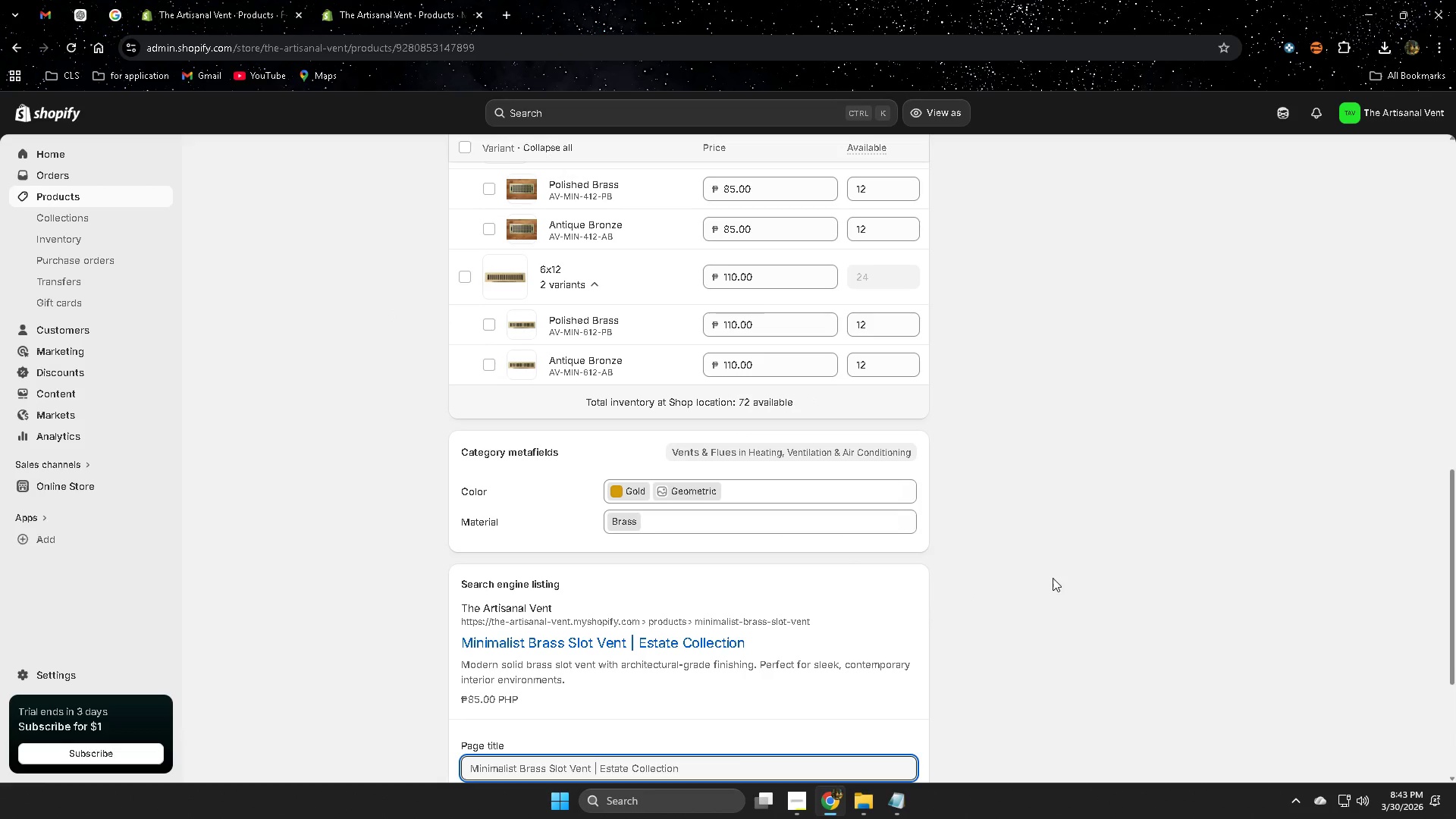 
scroll: coordinate [1053, 578], scroll_direction: down, amount: 5.0
 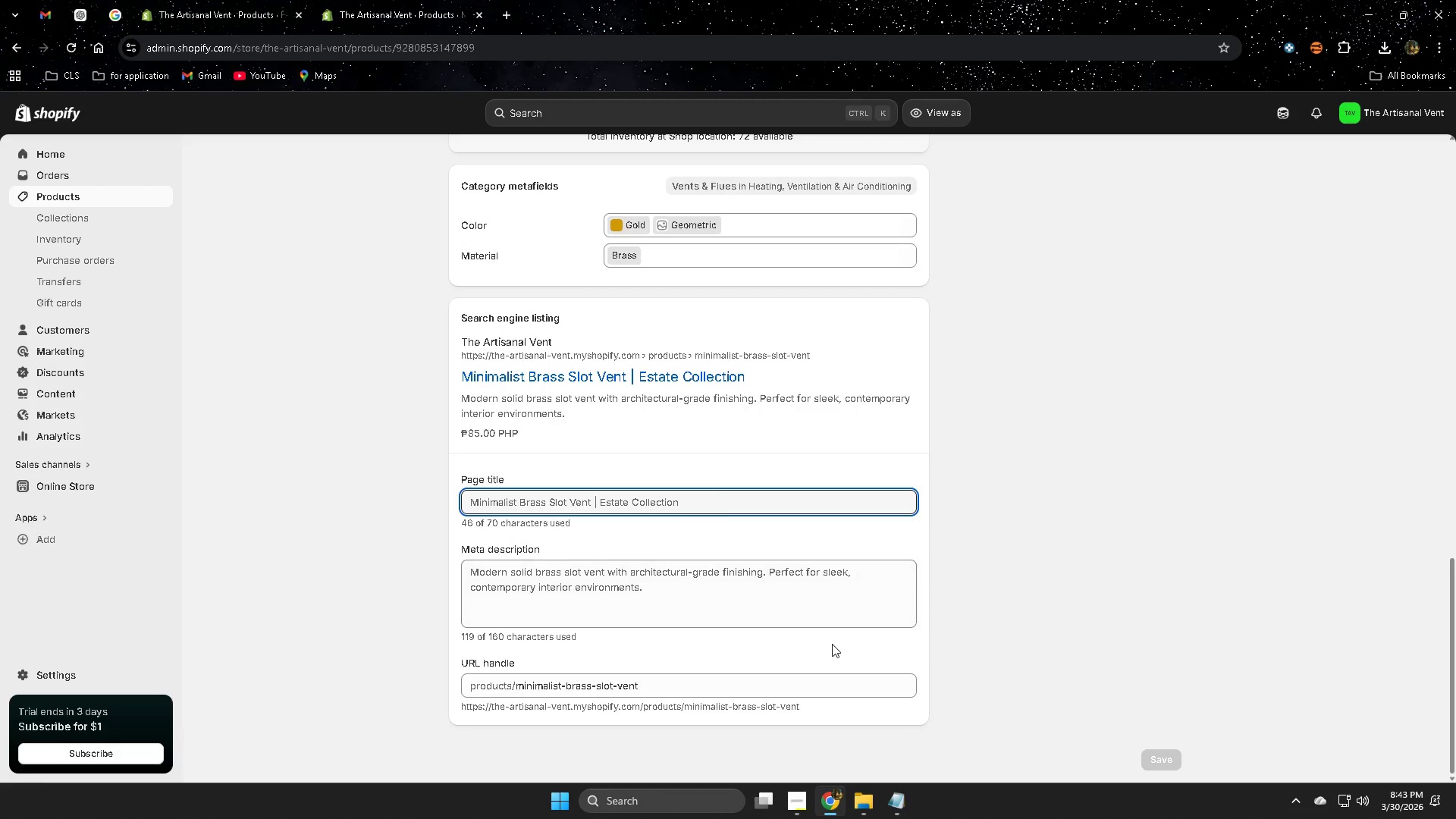 
left_click([833, 624])